 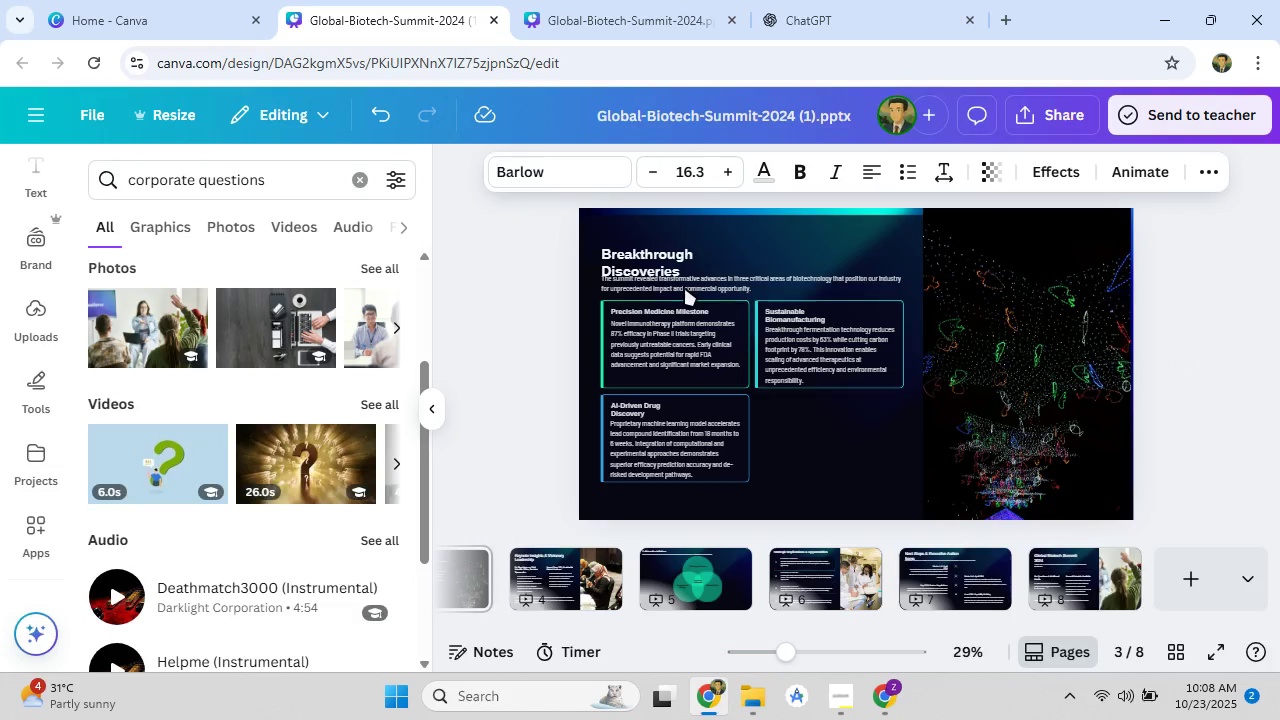 
key(ArrowDown)
 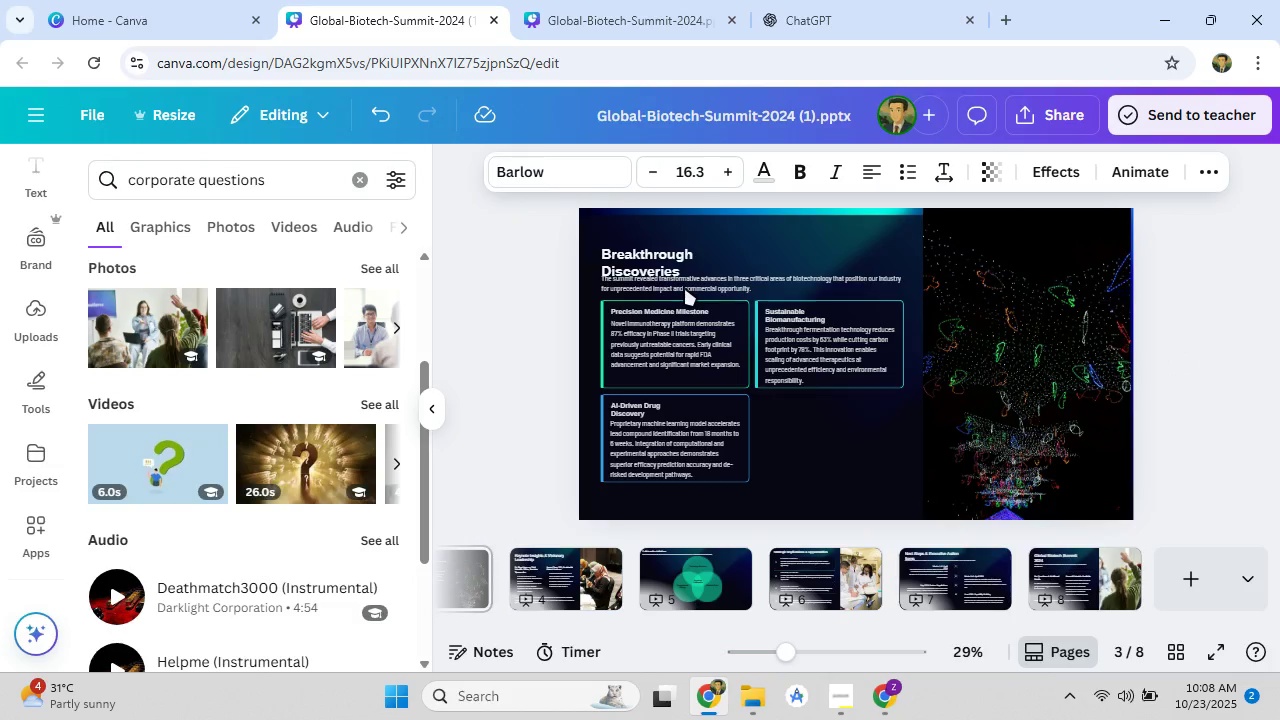 
key(ArrowDown)
 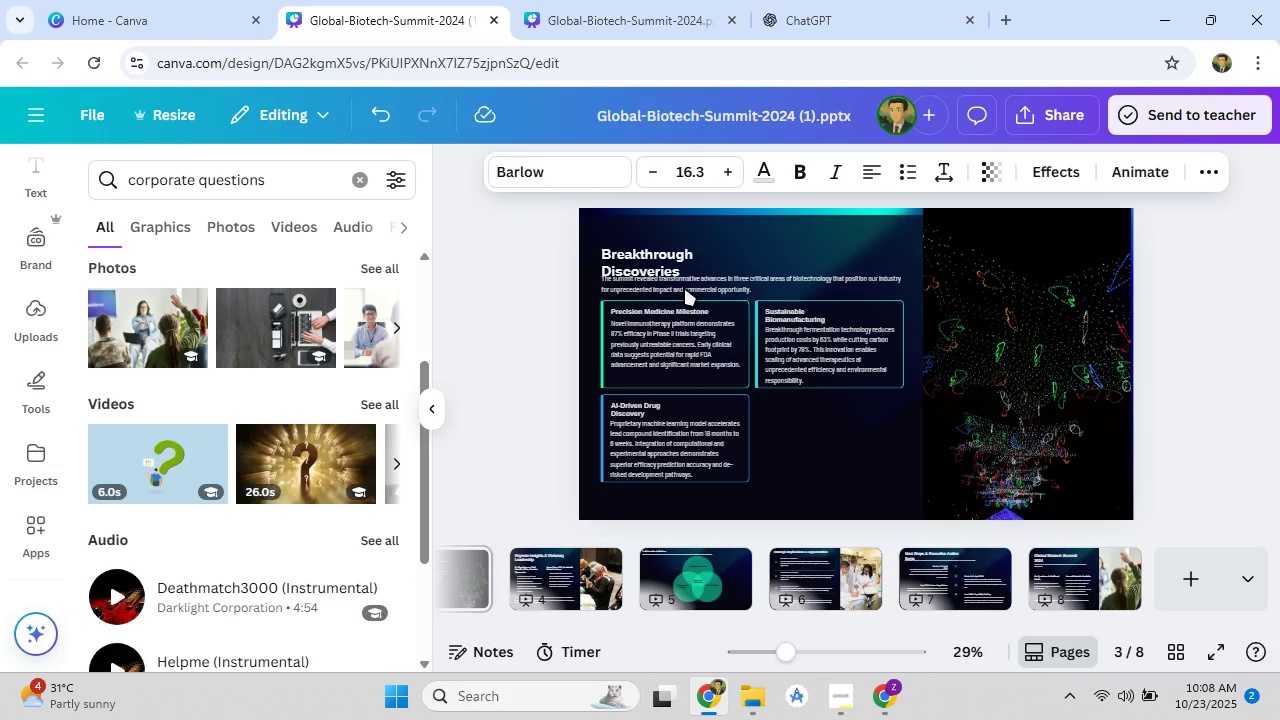 
key(ArrowDown)
 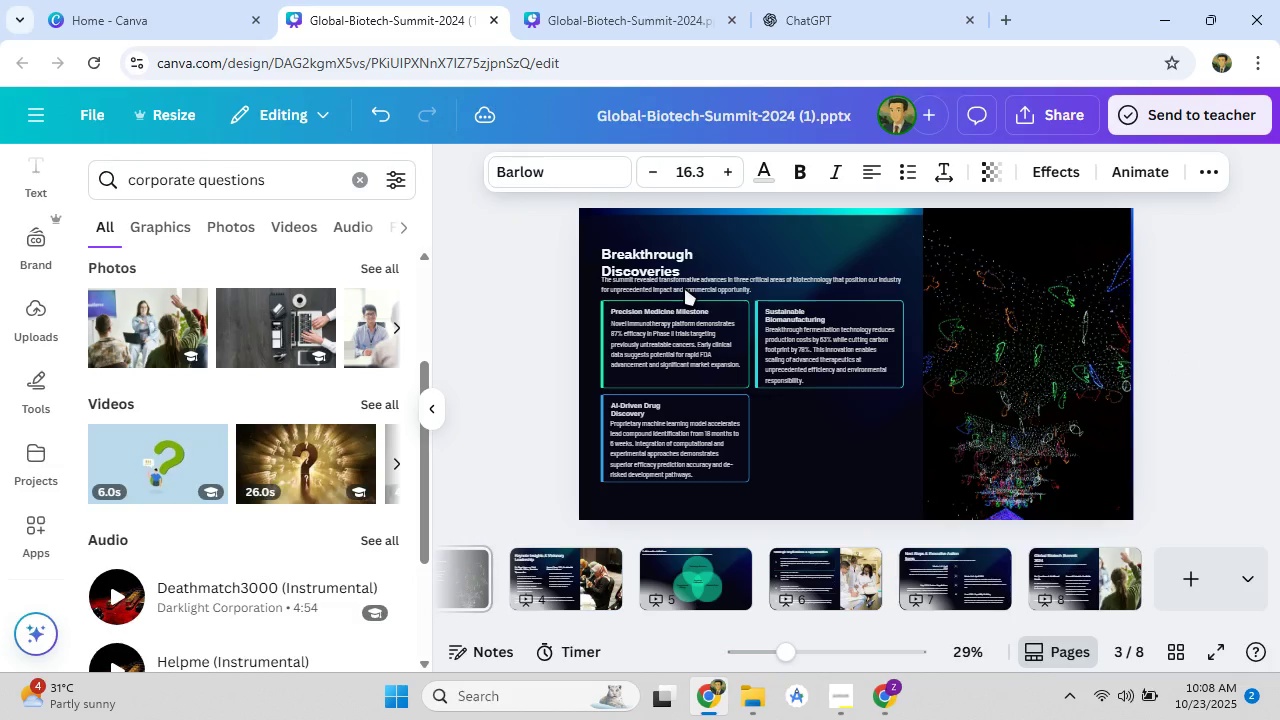 
key(ArrowDown)
 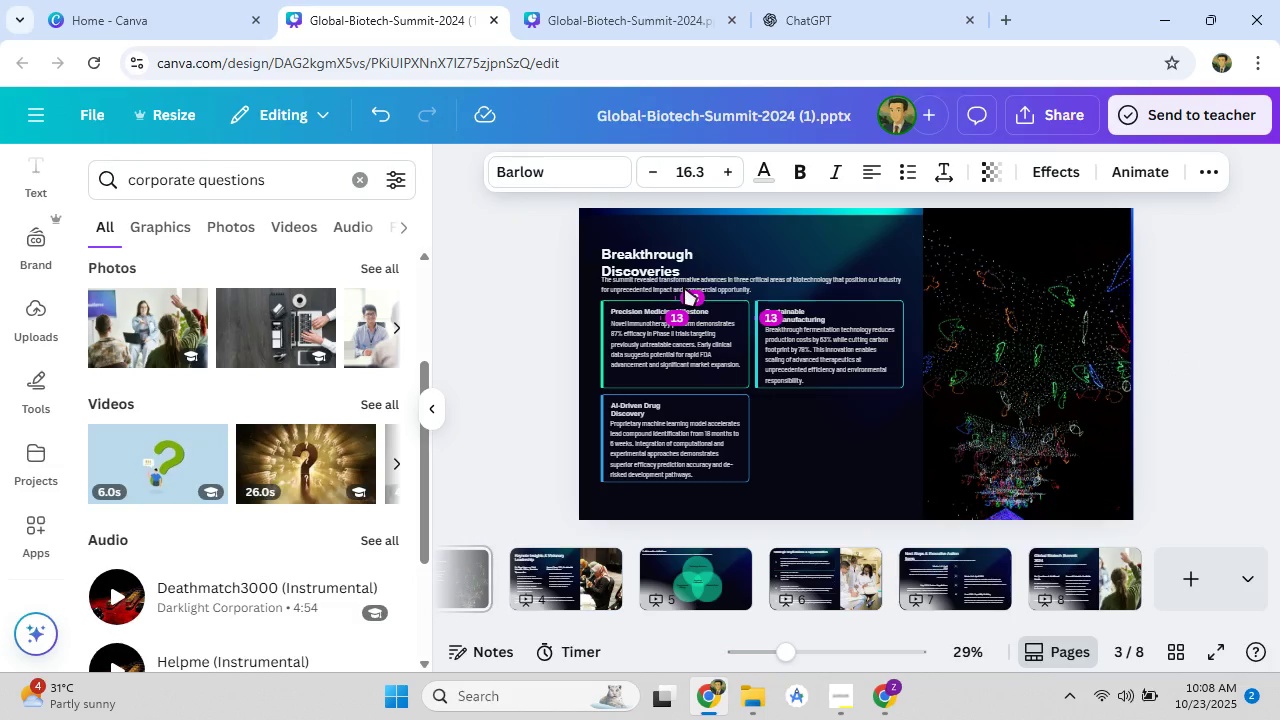 
key(ArrowDown)
 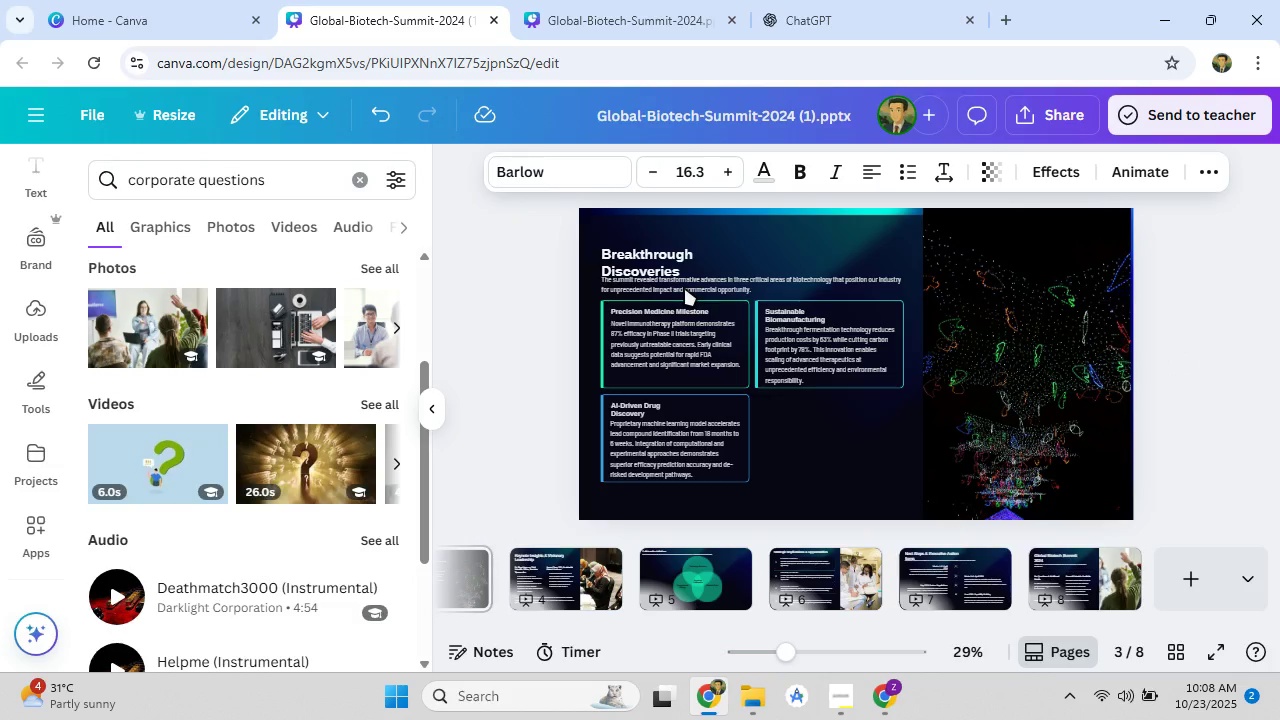 
key(ArrowDown)
 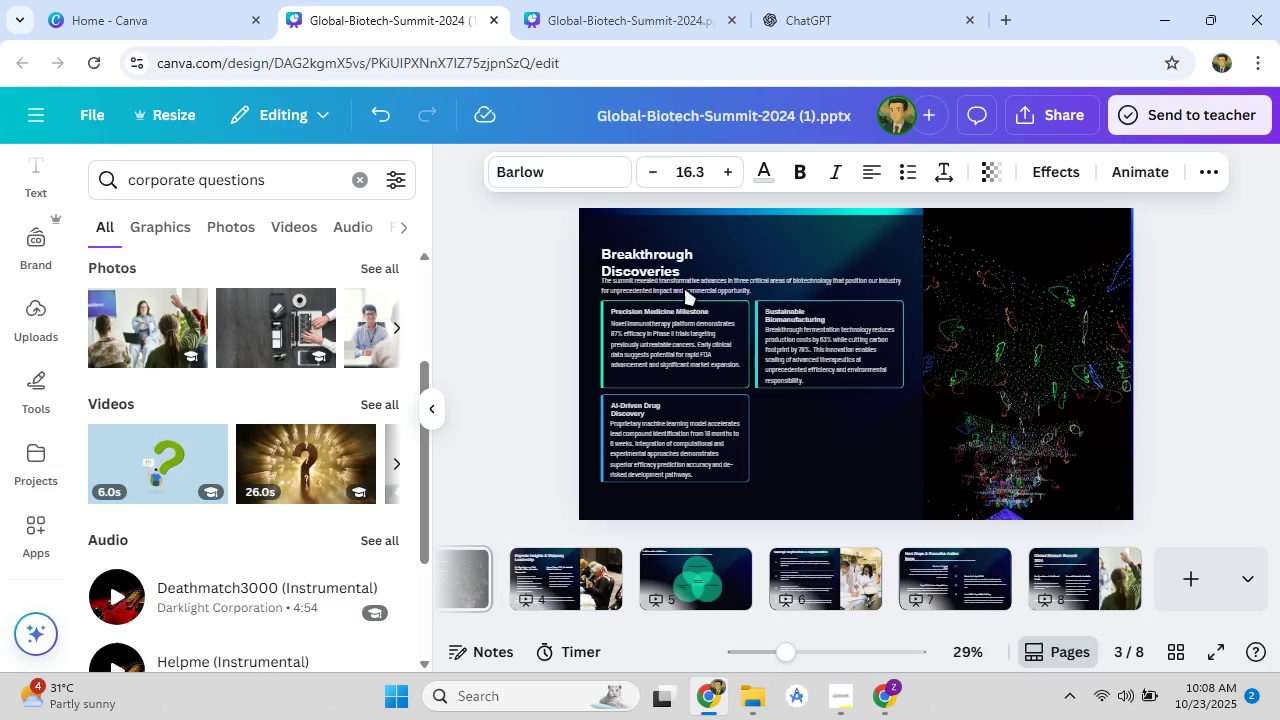 
key(ArrowDown)
 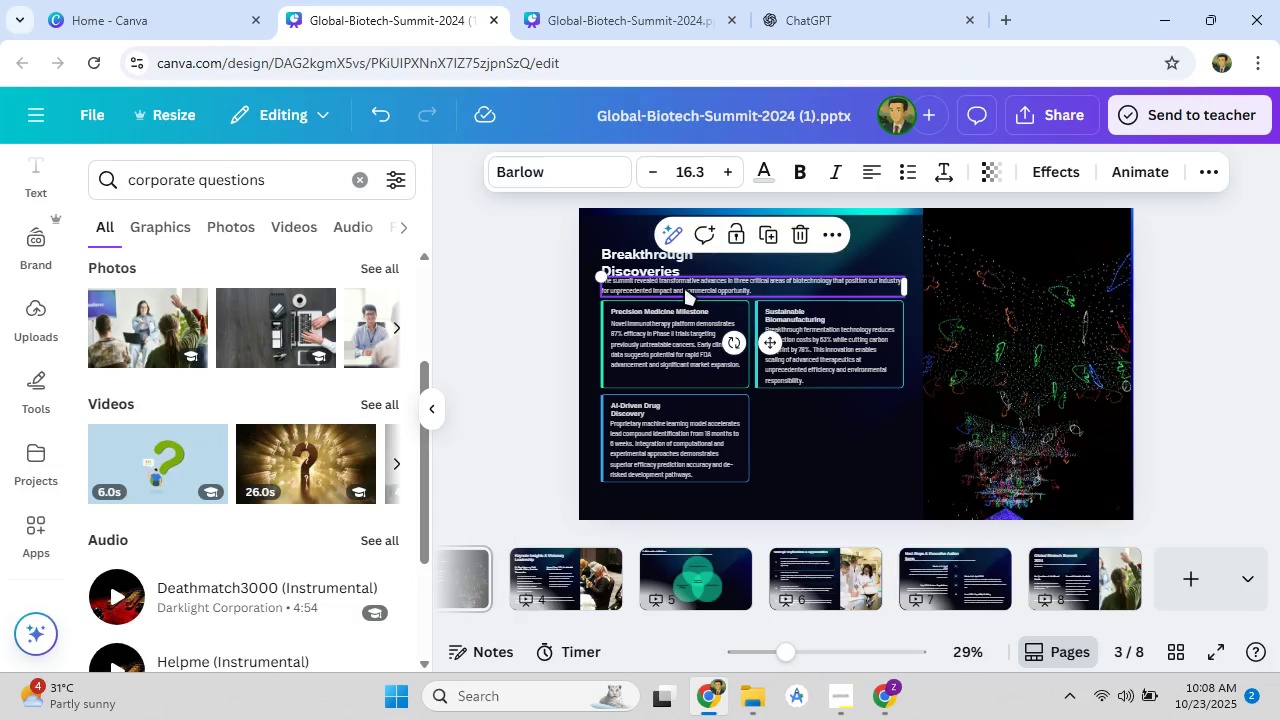 
key(ArrowDown)
 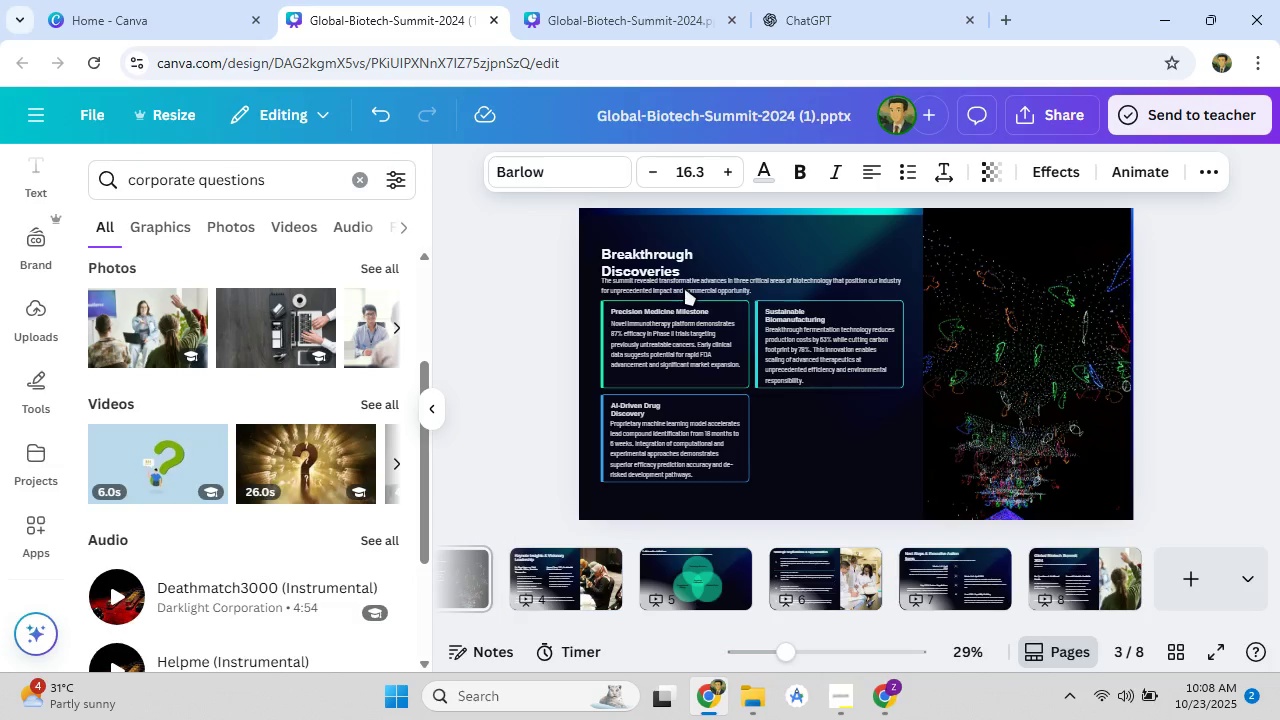 
key(ArrowDown)
 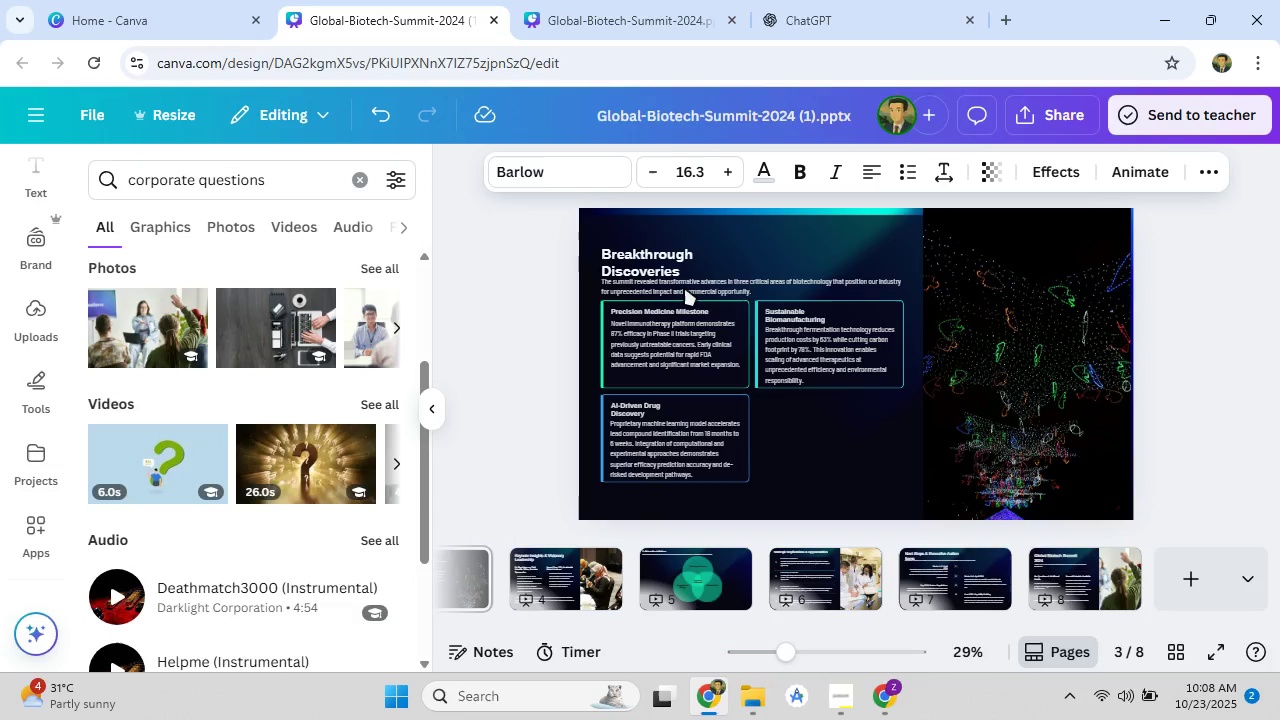 
key(ArrowDown)
 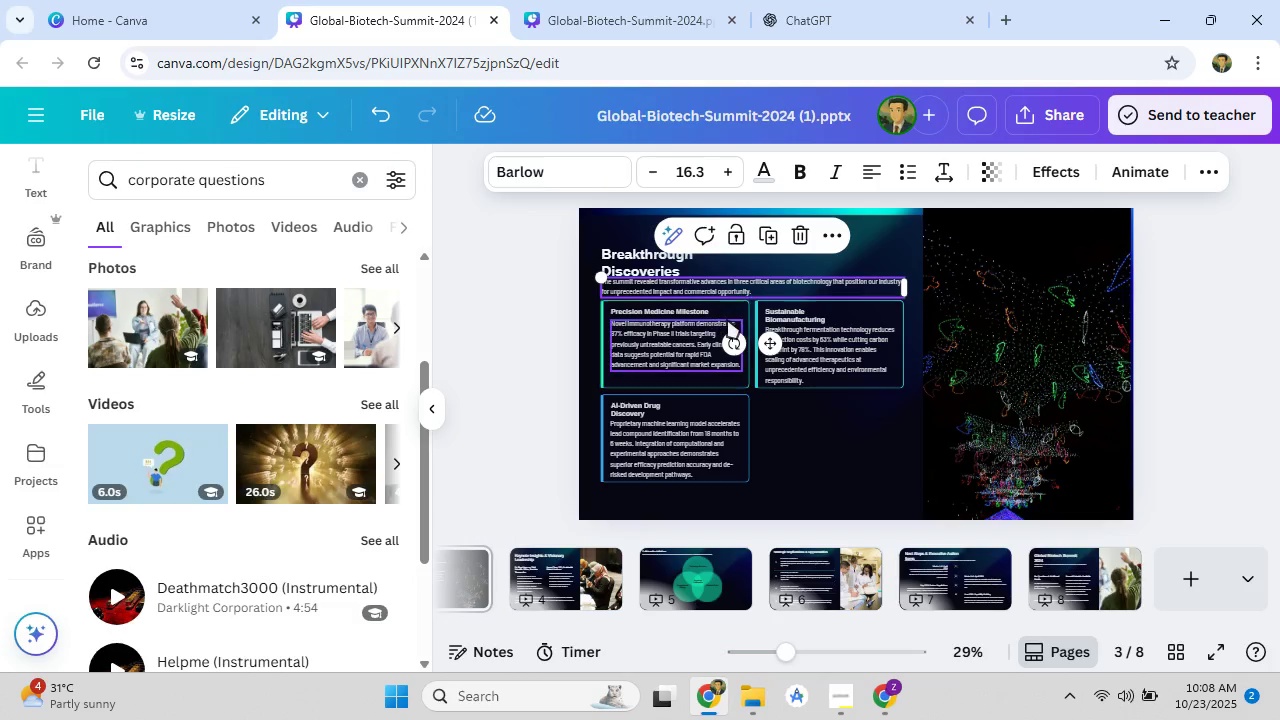 
key(Control+S)
 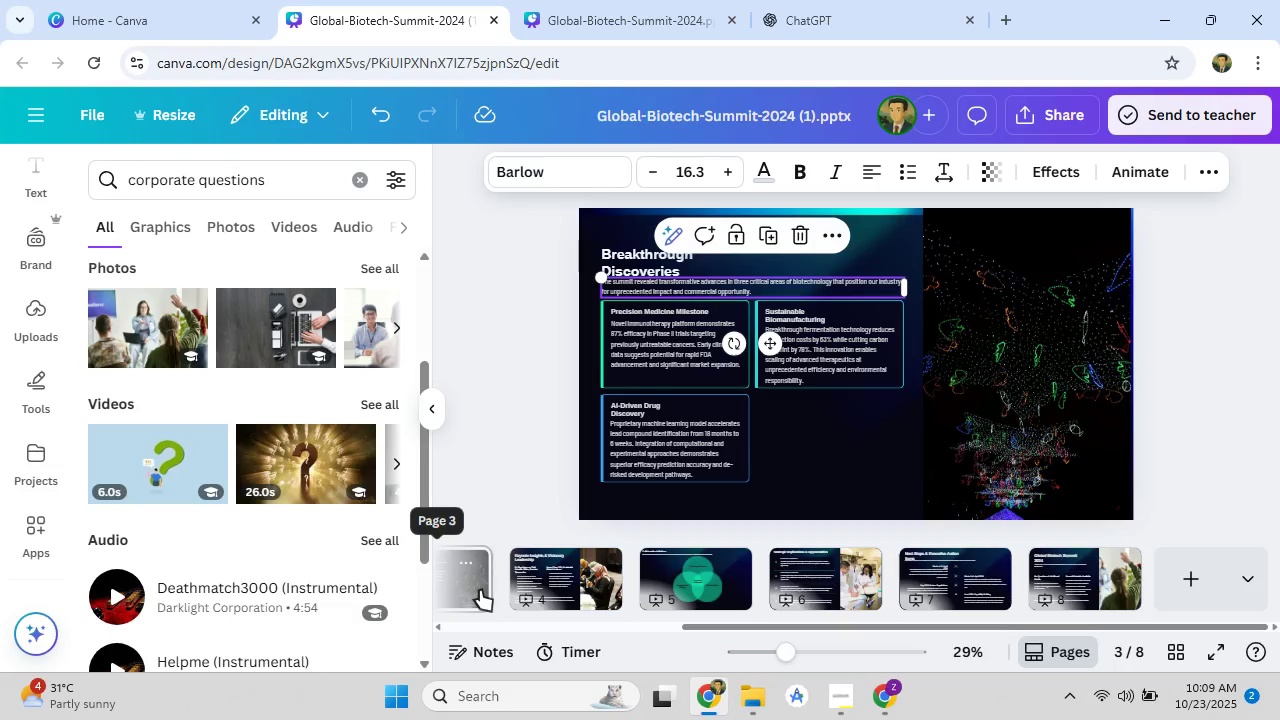 
left_click_drag(start_coordinate=[788, 644], to_coordinate=[681, 646])
 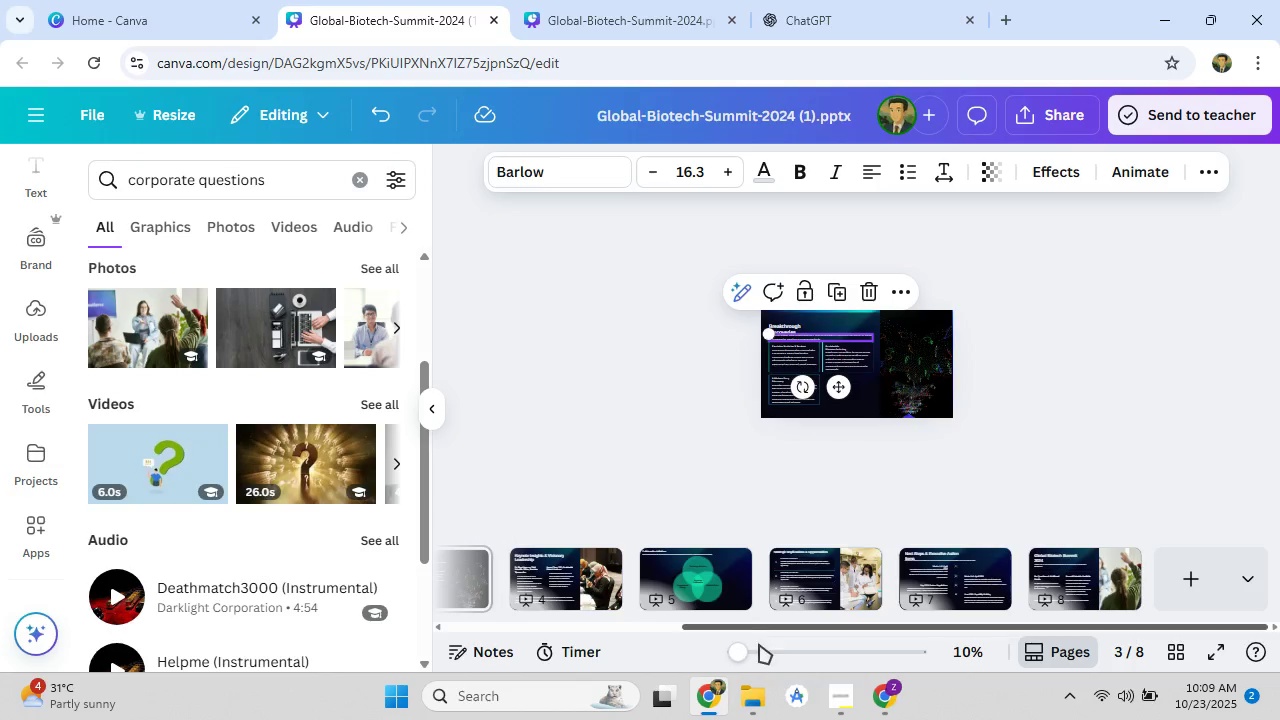 
left_click_drag(start_coordinate=[737, 652], to_coordinate=[798, 658])
 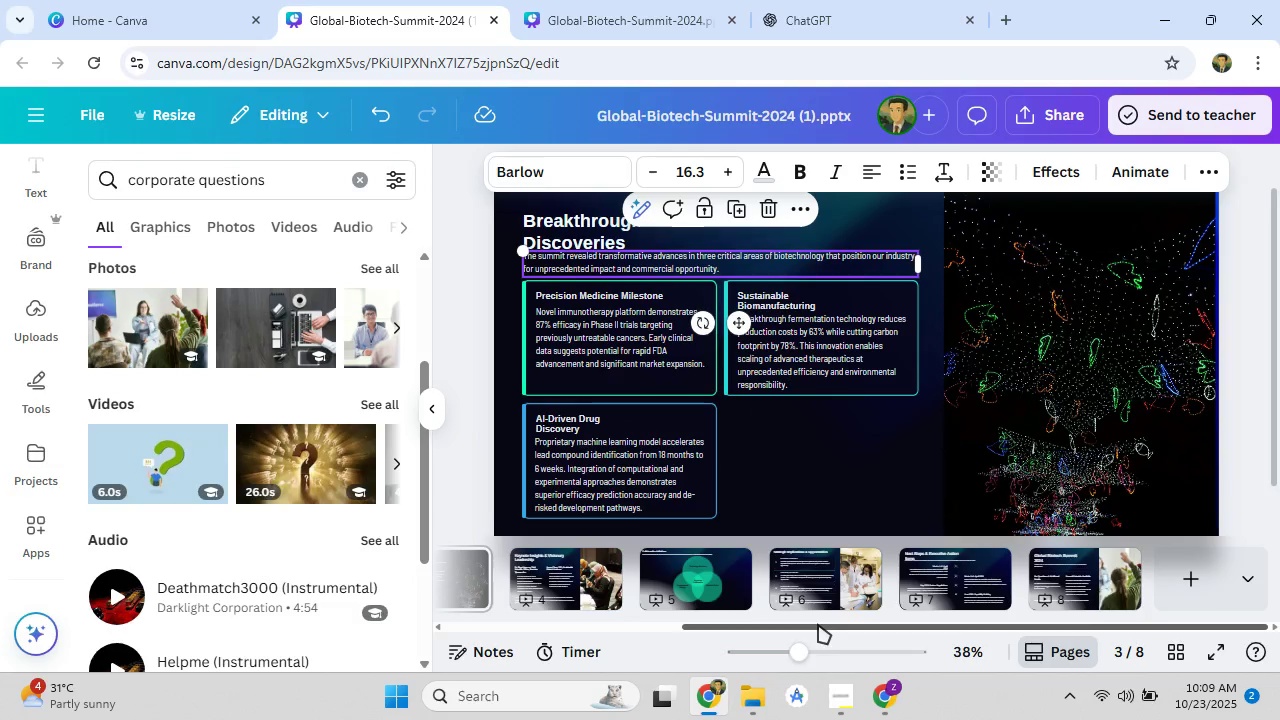 
left_click_drag(start_coordinate=[818, 623], to_coordinate=[596, 627])
 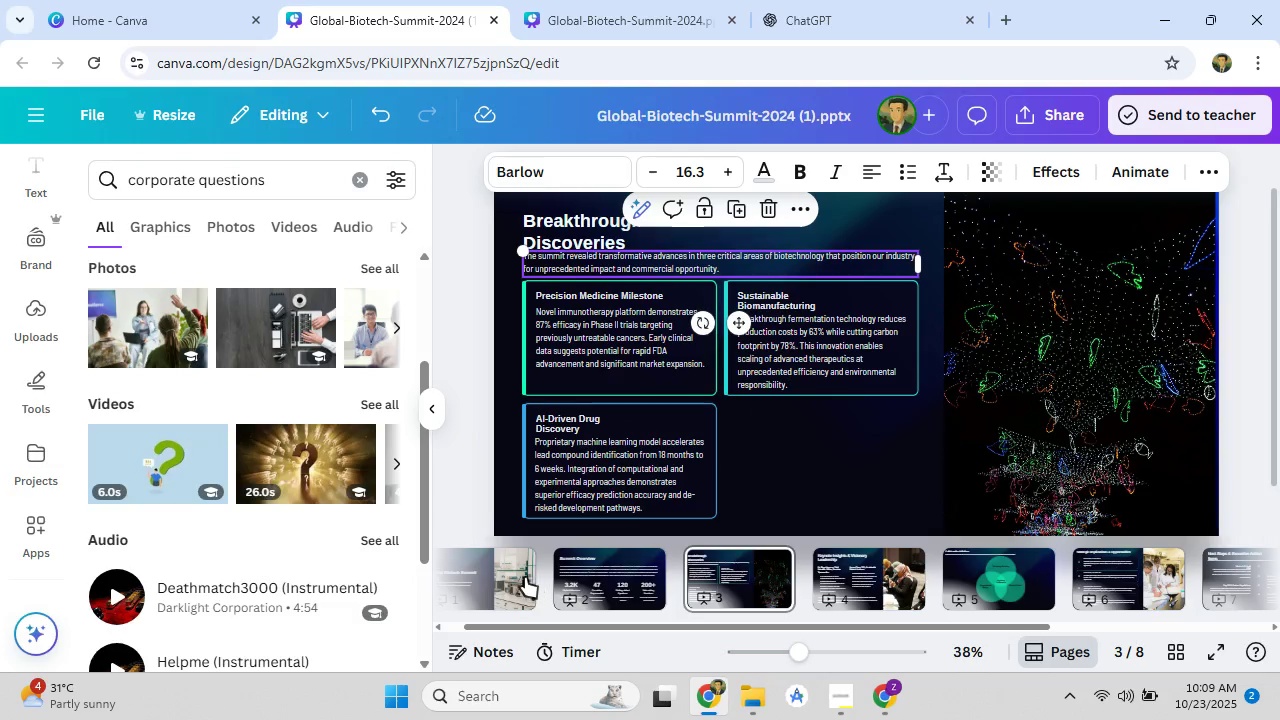 
left_click([524, 577])
 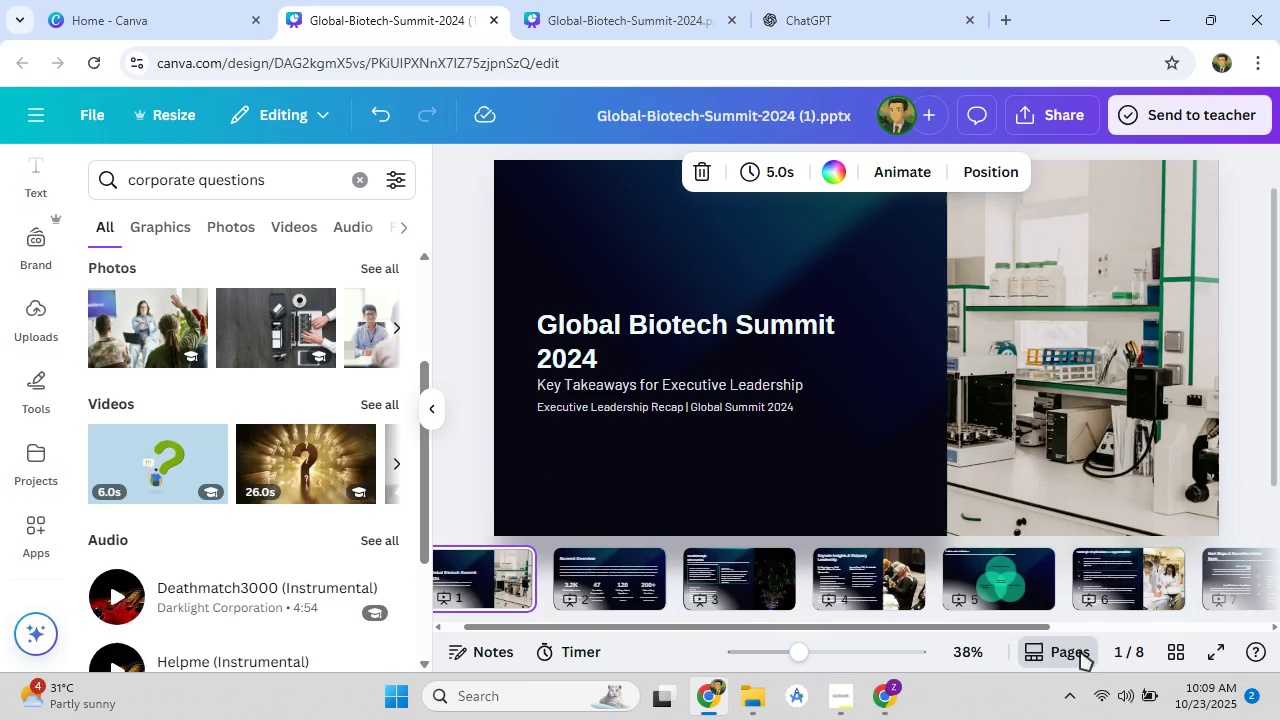 
left_click([1210, 650])
 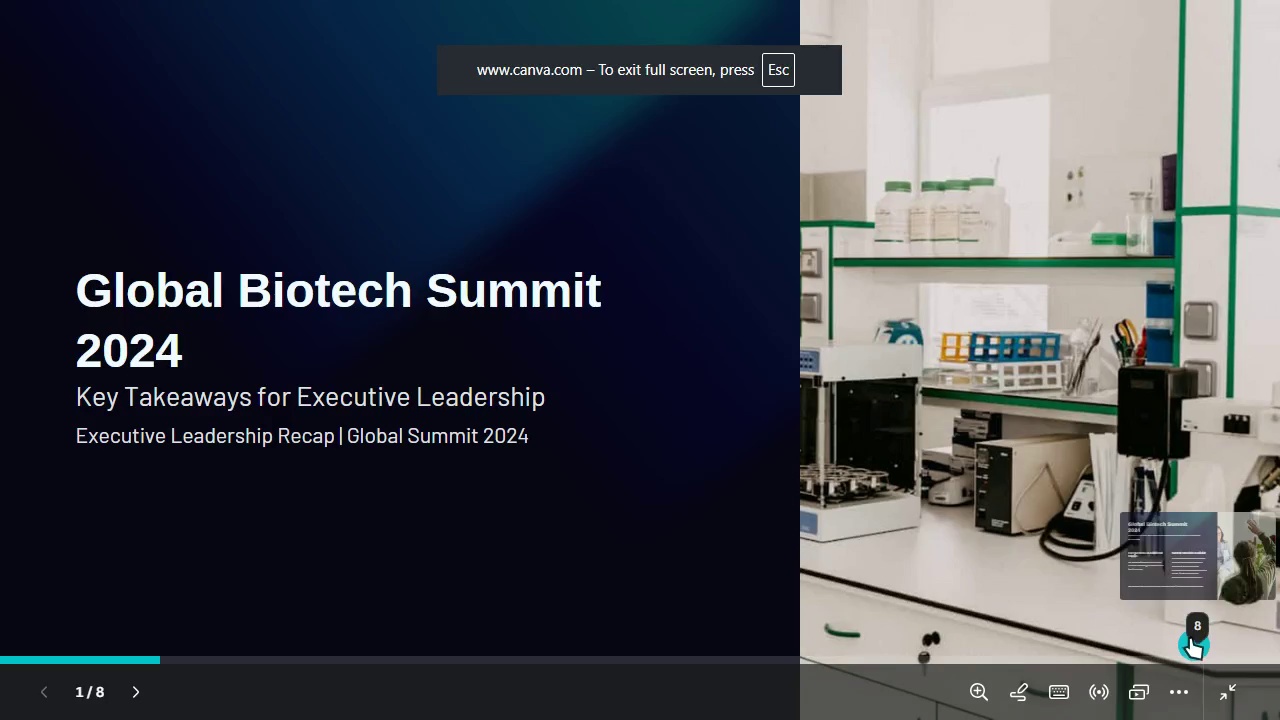 
key(ArrowRight)
 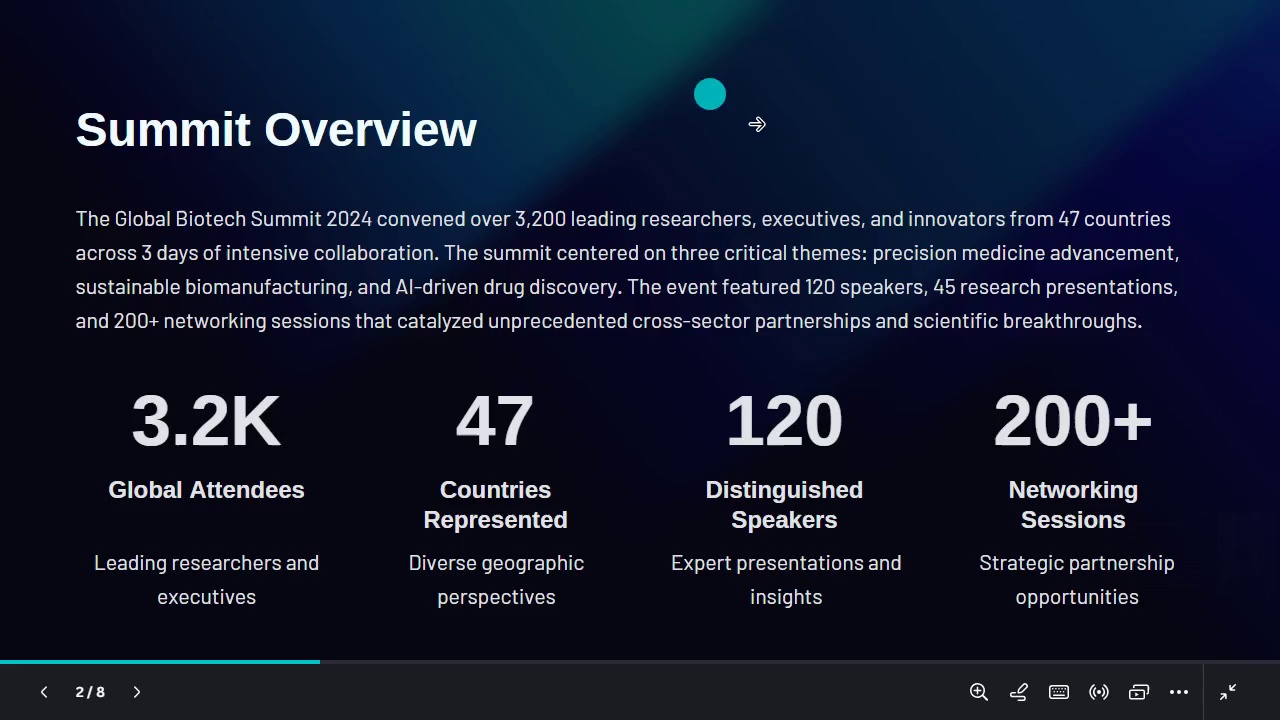 
key(ArrowRight)
 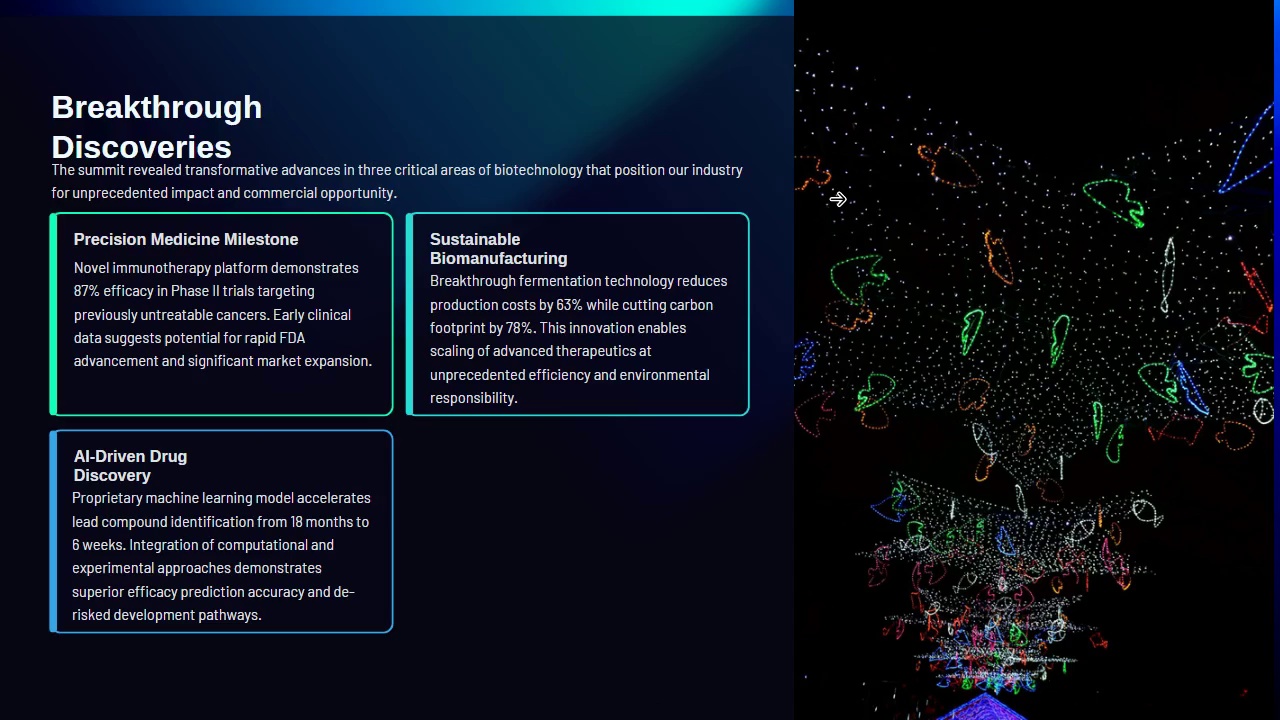 
key(ArrowRight)
 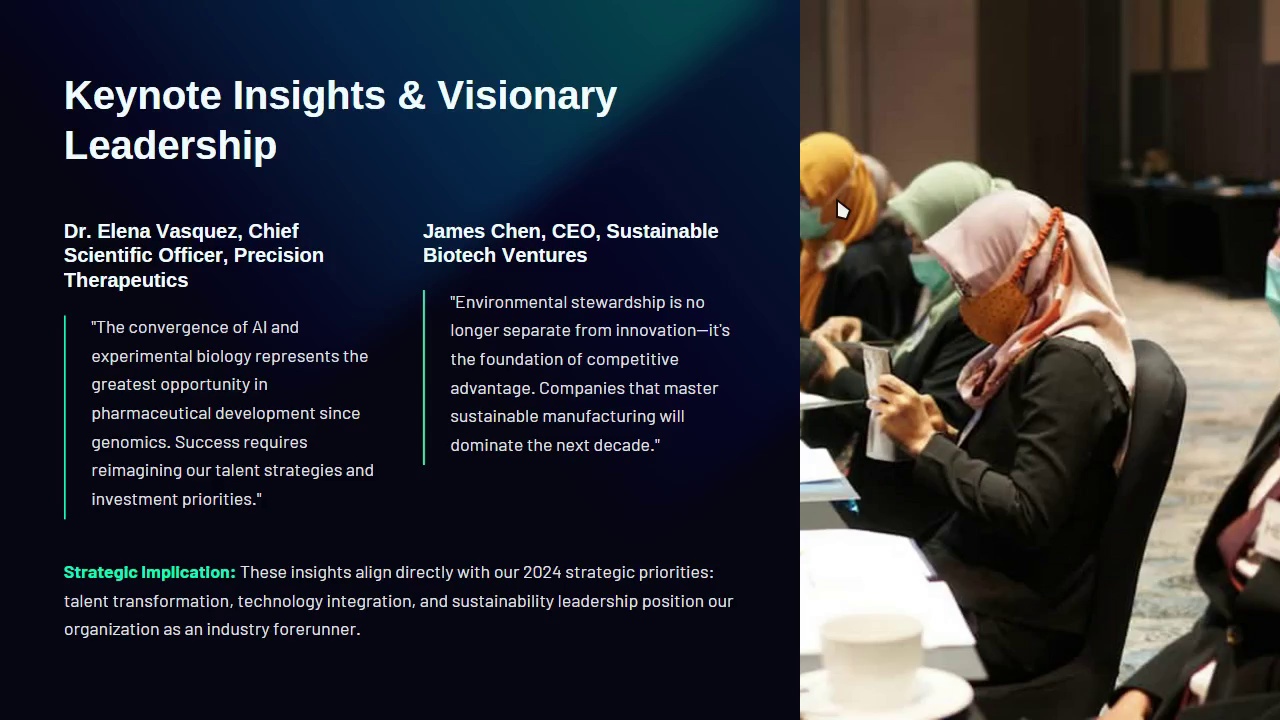 
key(ArrowRight)
 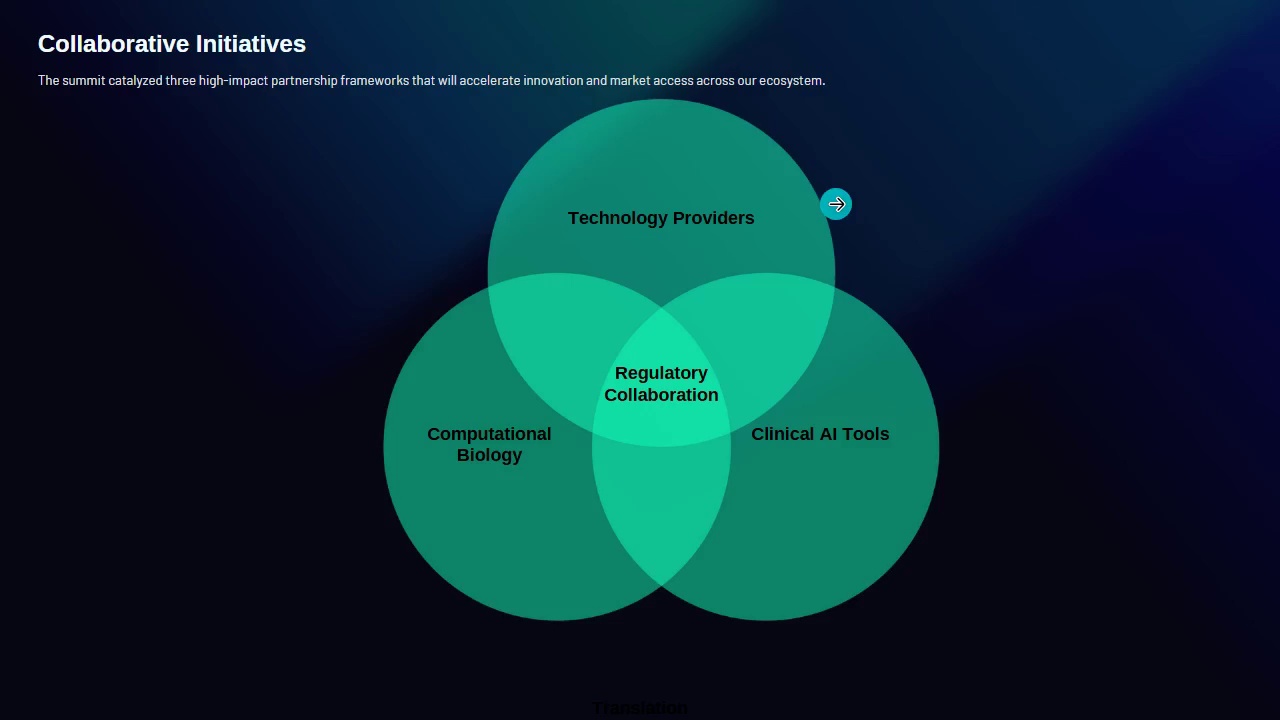 
key(ArrowRight)
 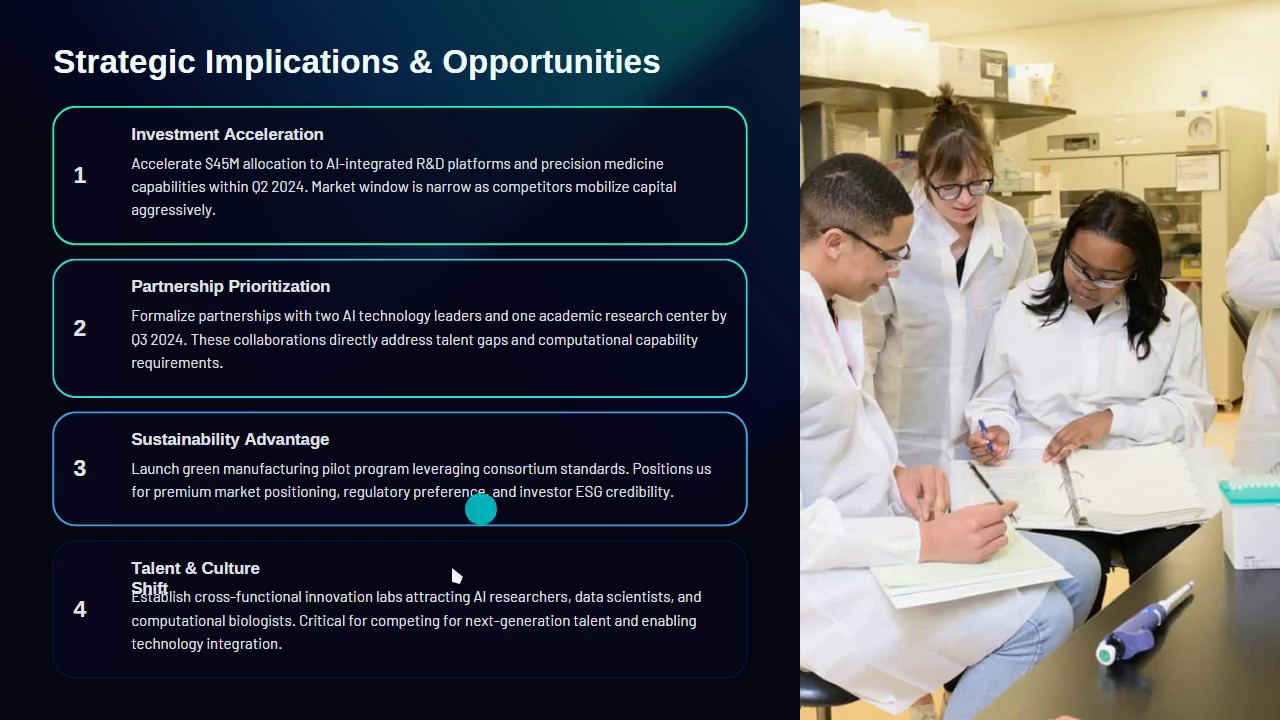 
left_click([445, 607])
 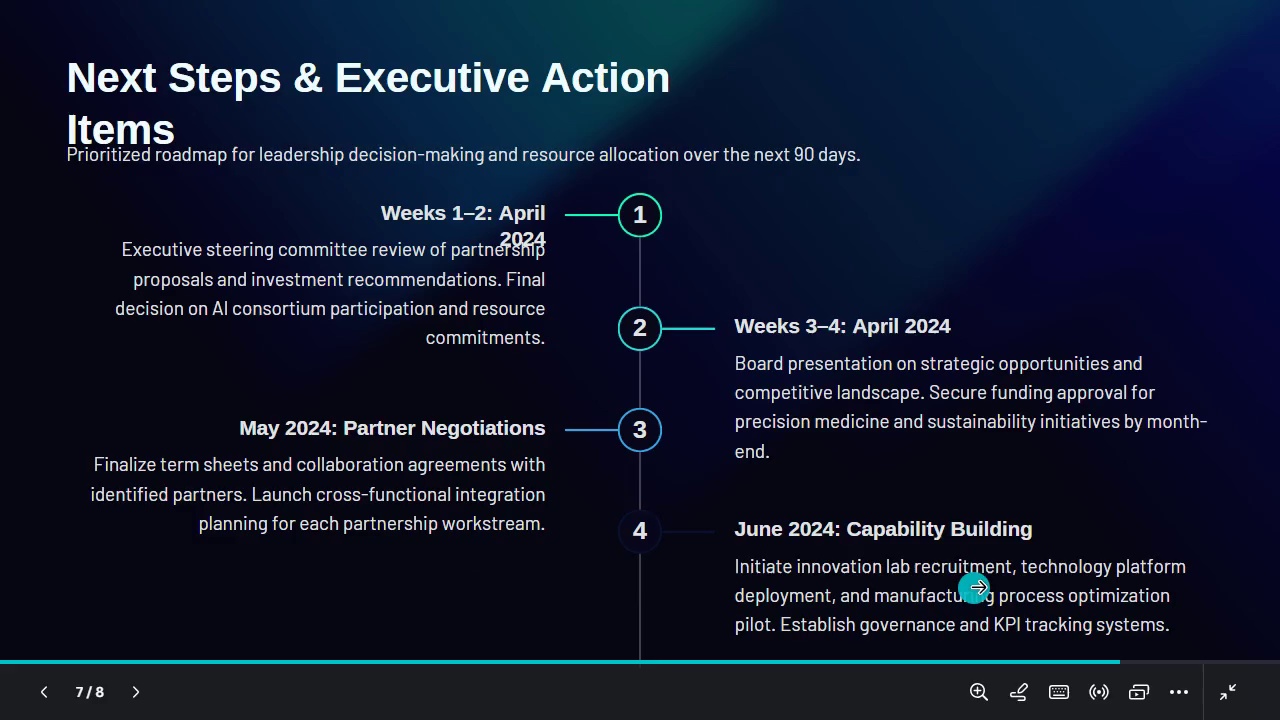 
left_click([1233, 688])
 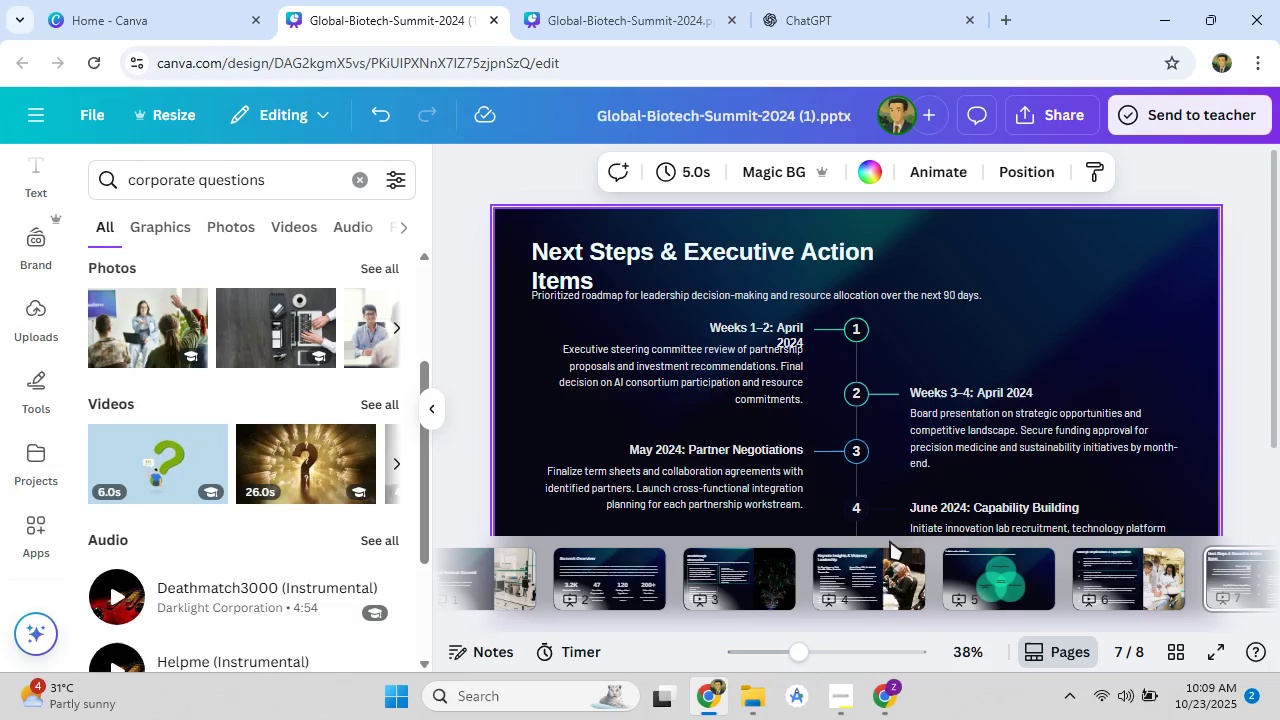 
left_click([905, 587])
 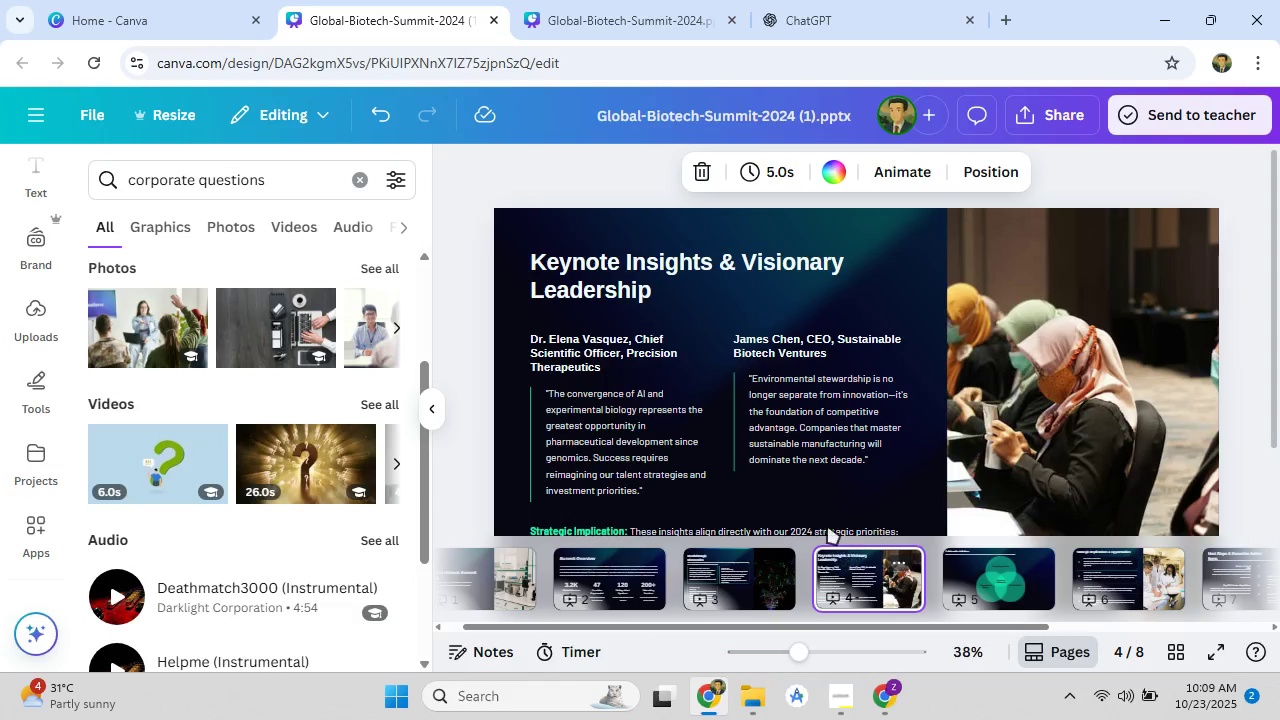 
scroll: coordinate [716, 463], scroll_direction: down, amount: 4.0
 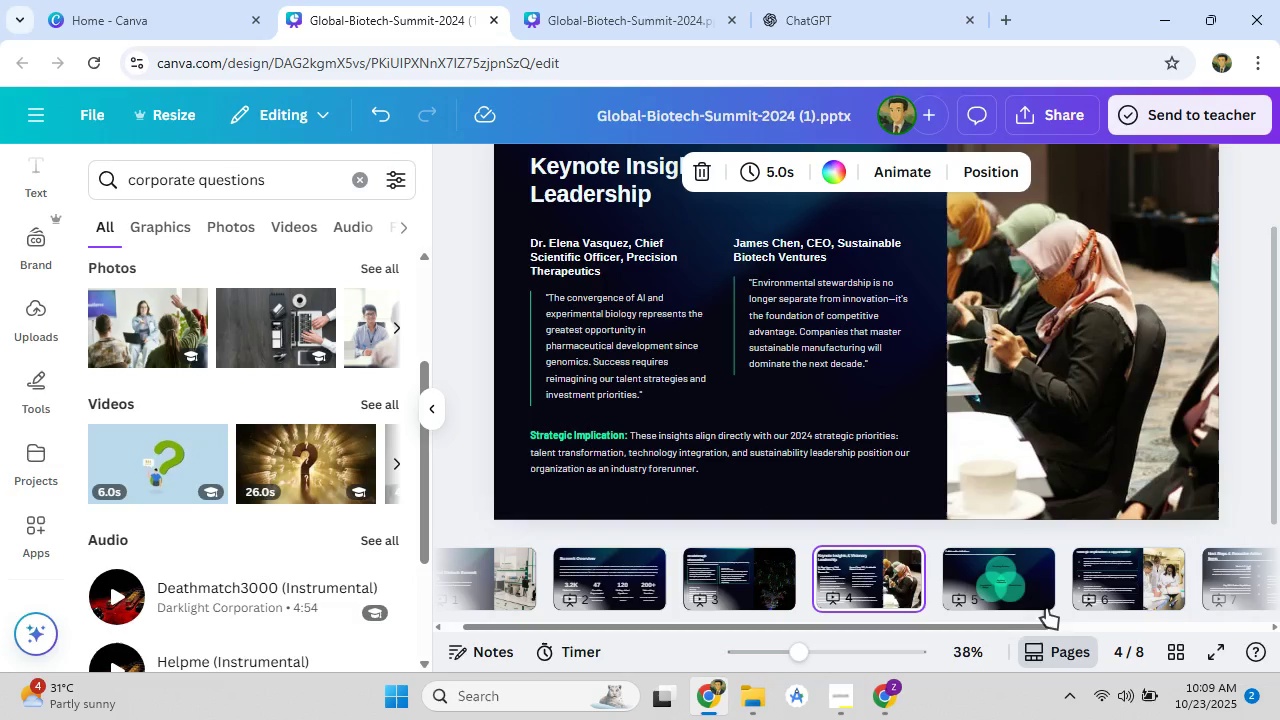 
left_click([1096, 574])
 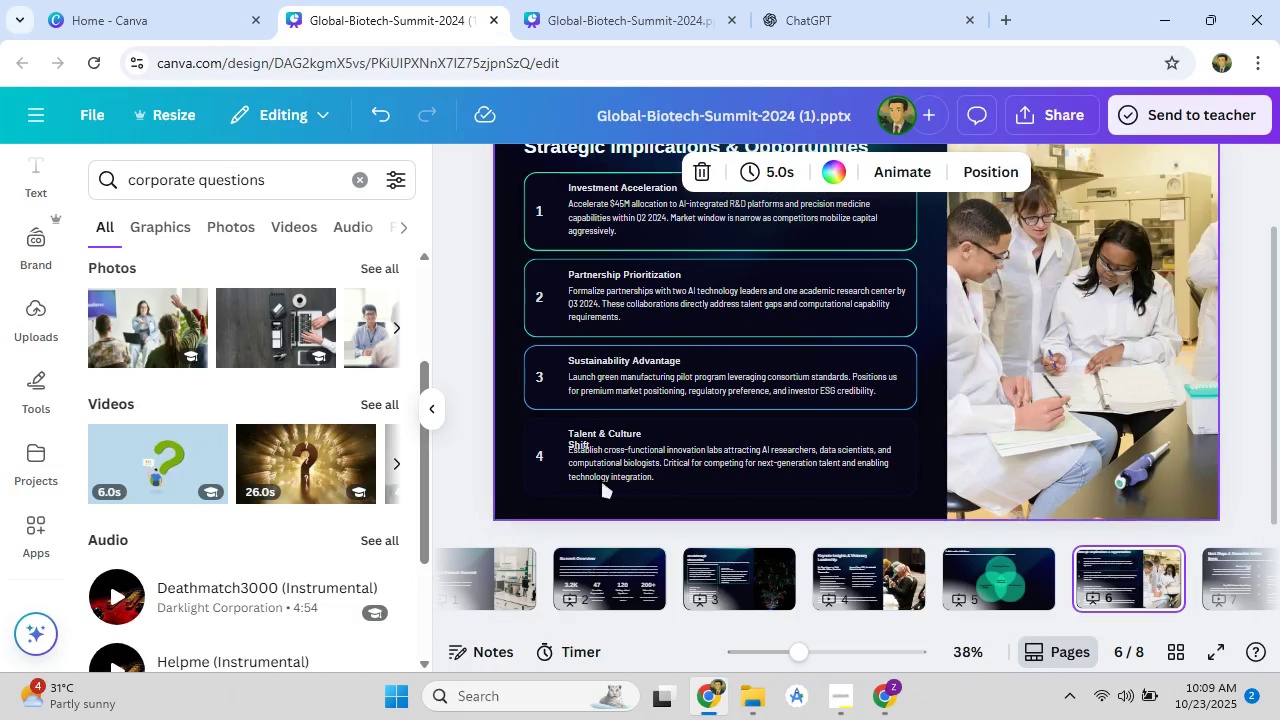 
left_click([584, 468])
 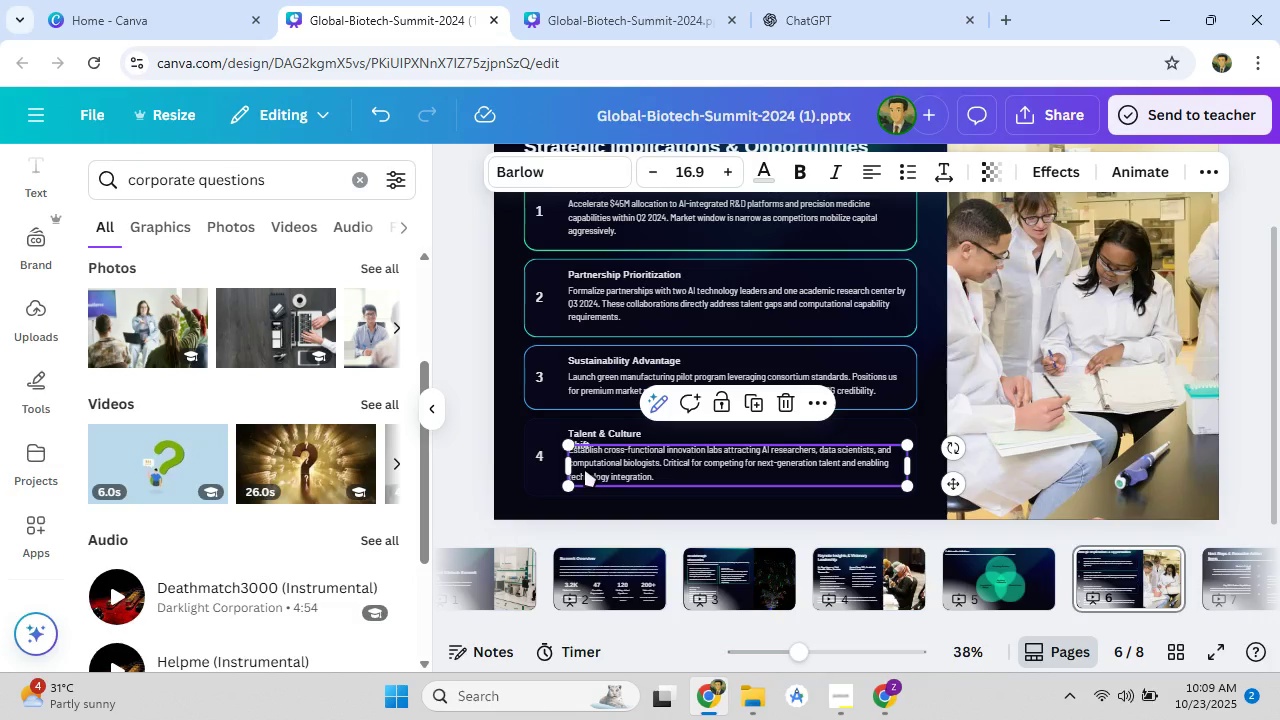 
key(ArrowDown)
 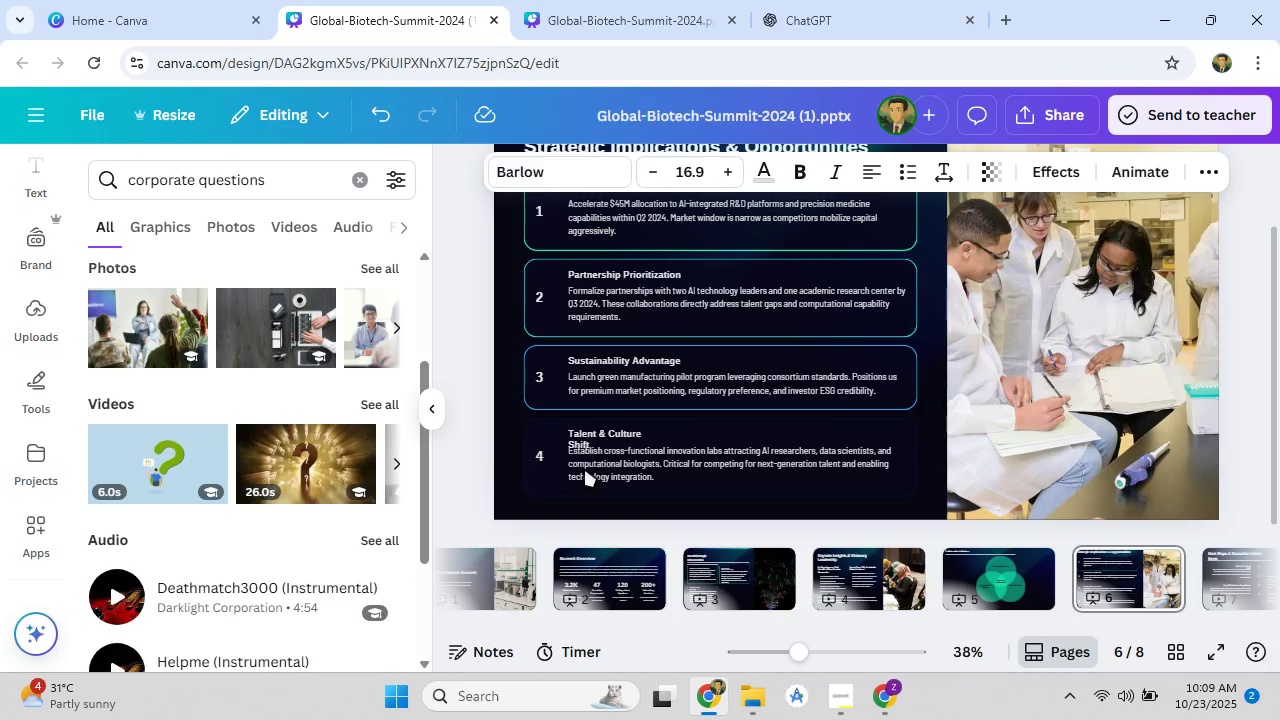 
key(ArrowDown)
 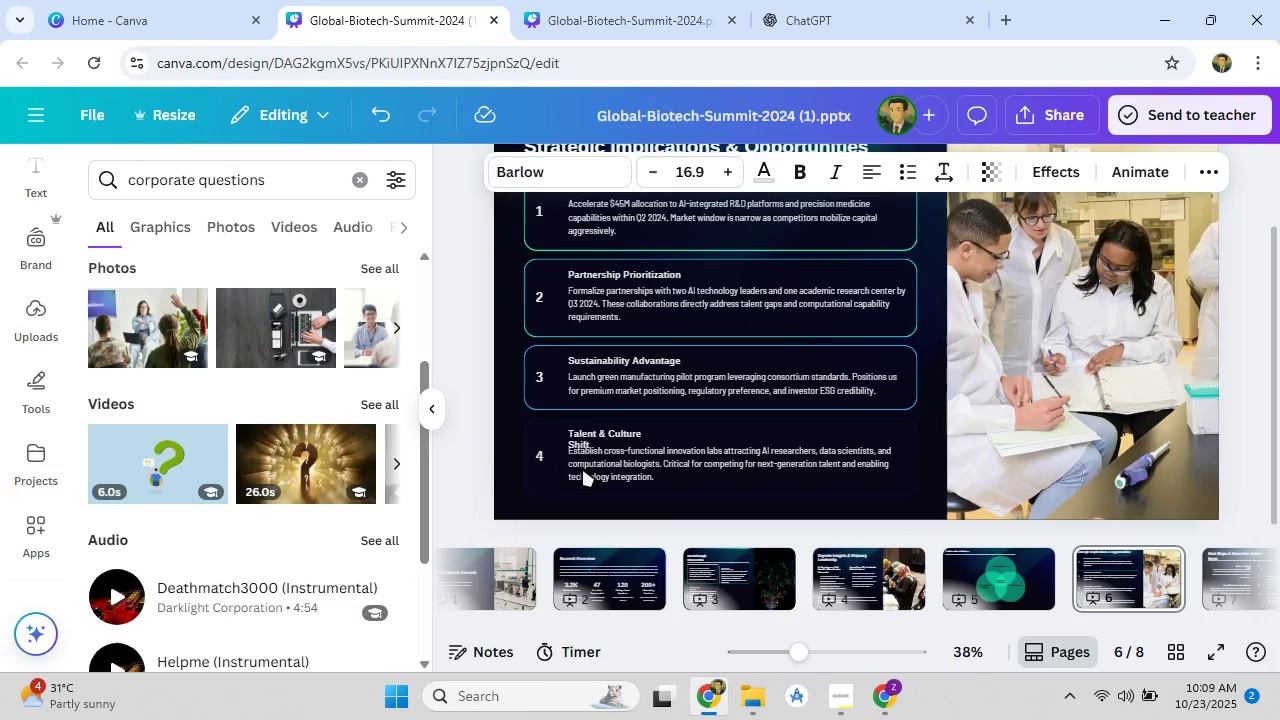 
key(ArrowDown)
 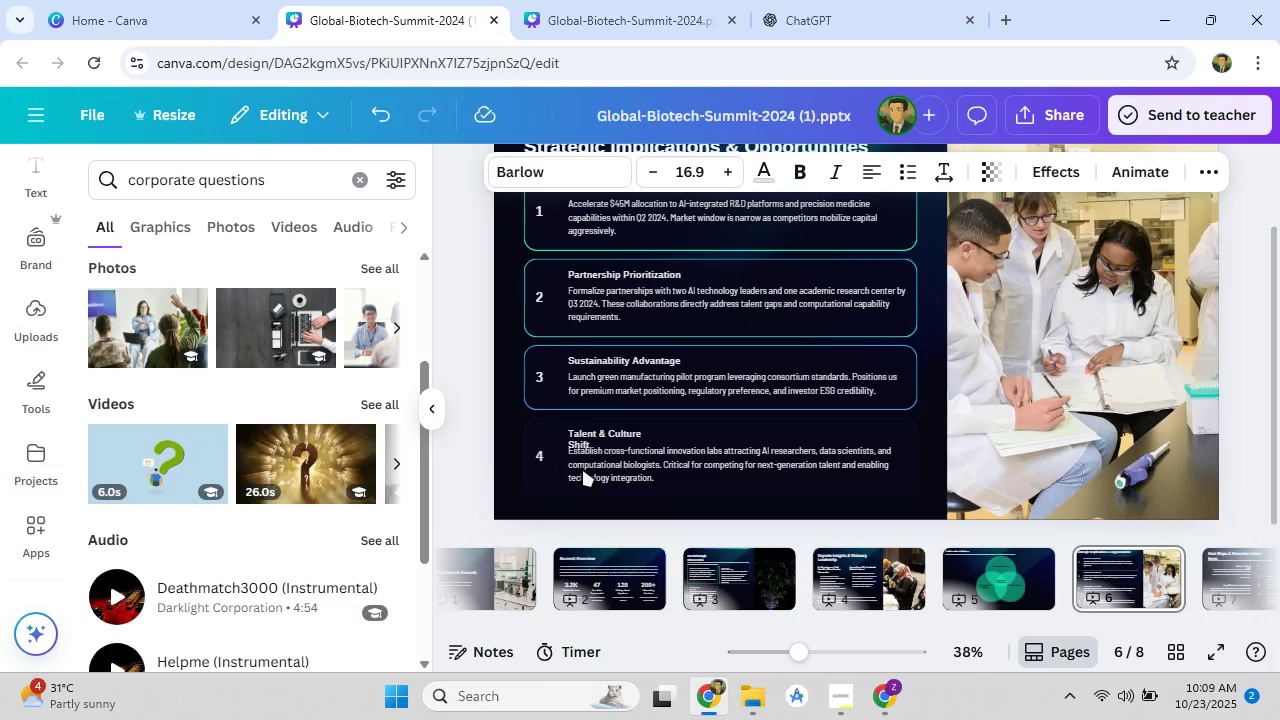 
key(ArrowDown)
 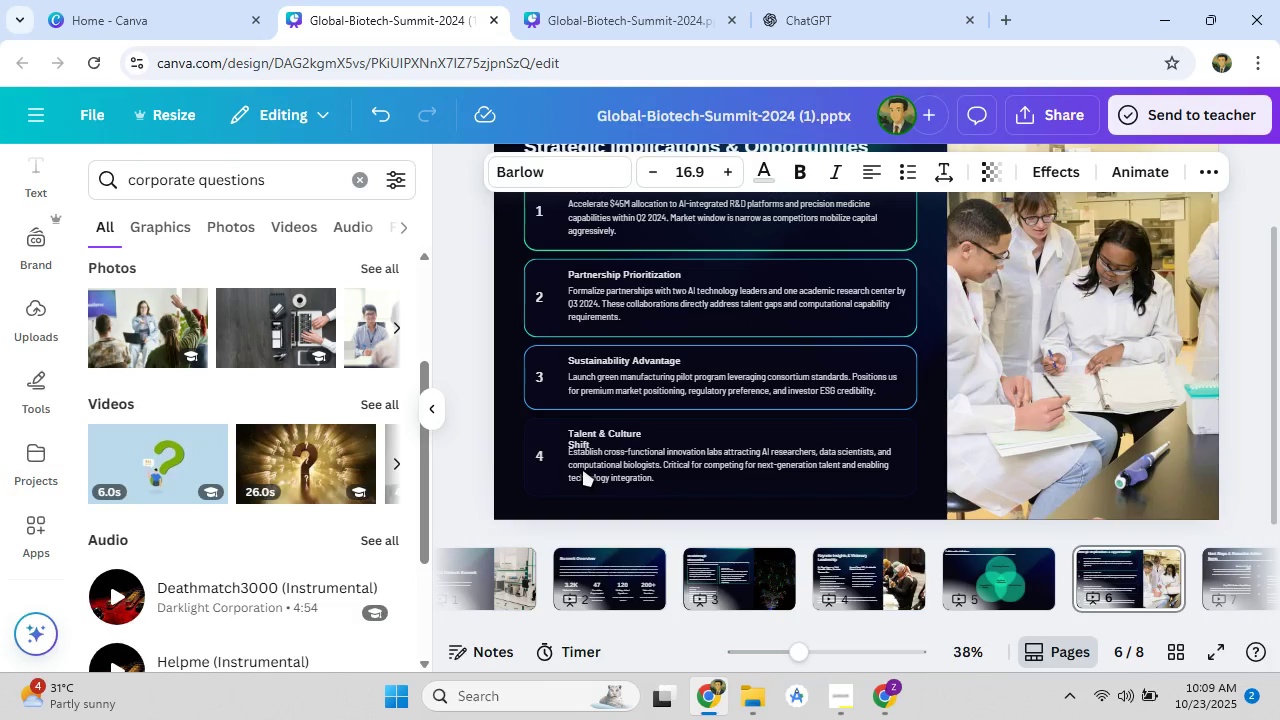 
key(ArrowDown)
 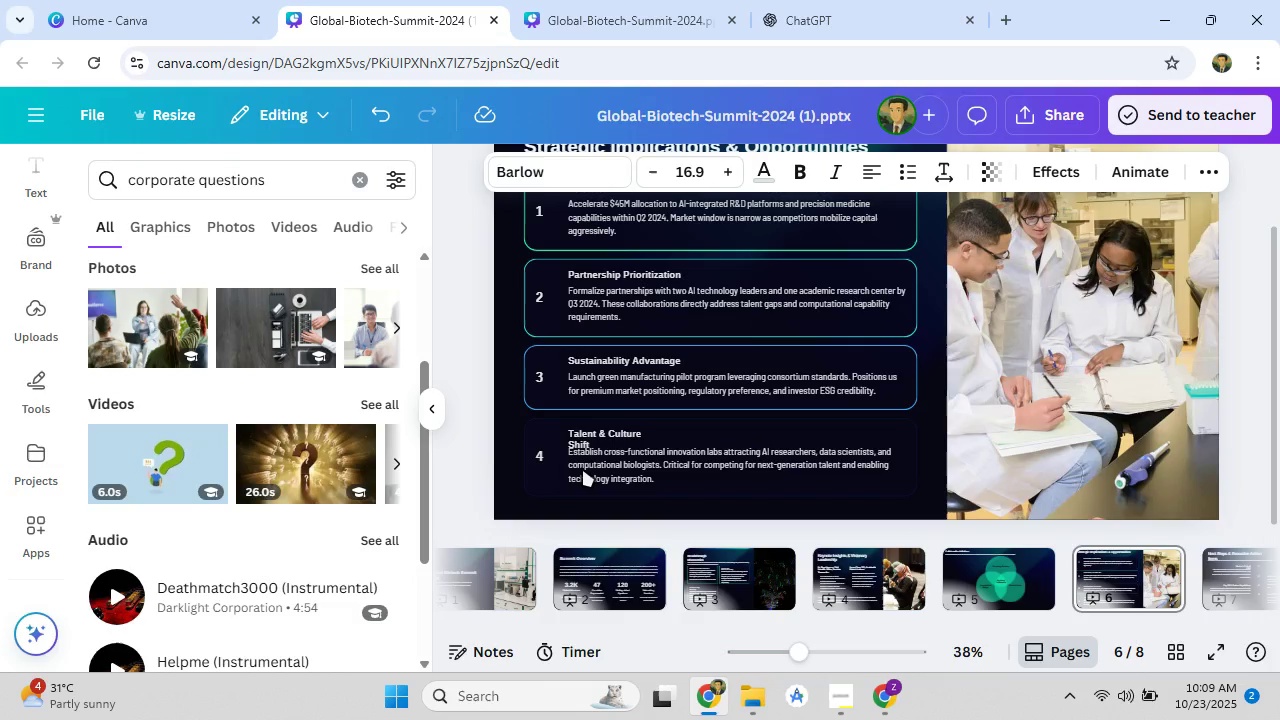 
key(ArrowDown)
 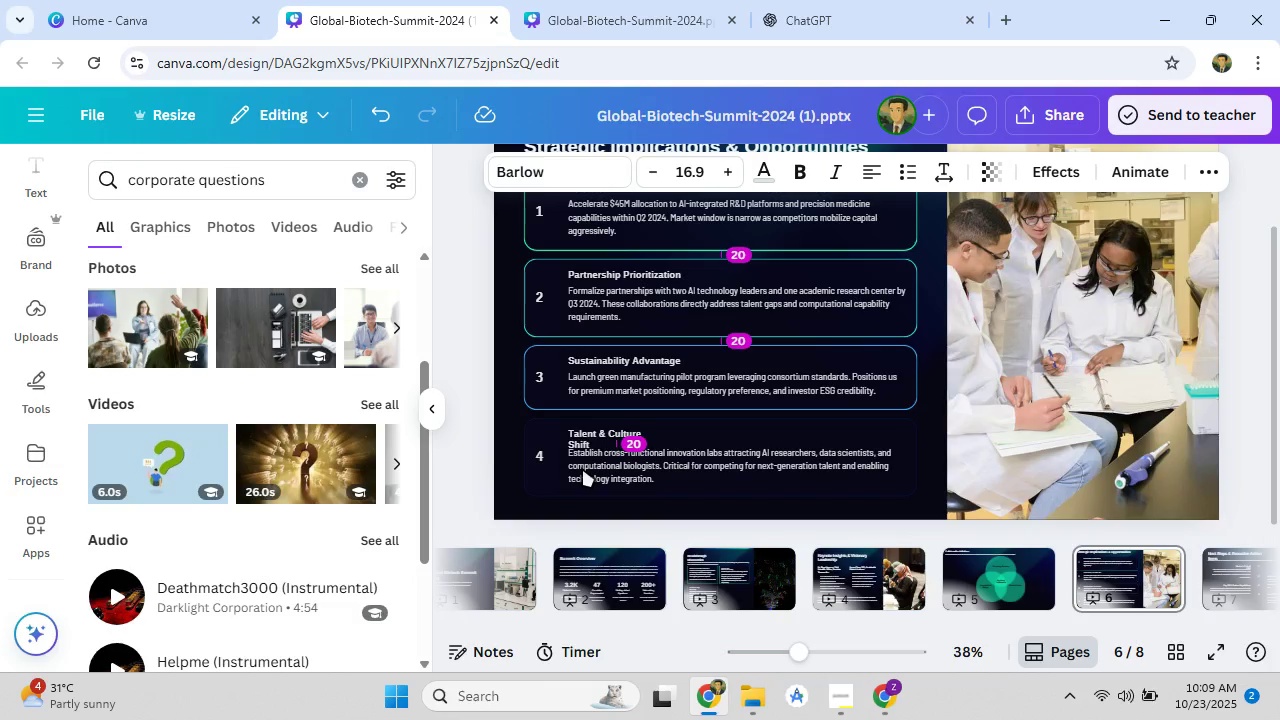 
key(ArrowDown)
 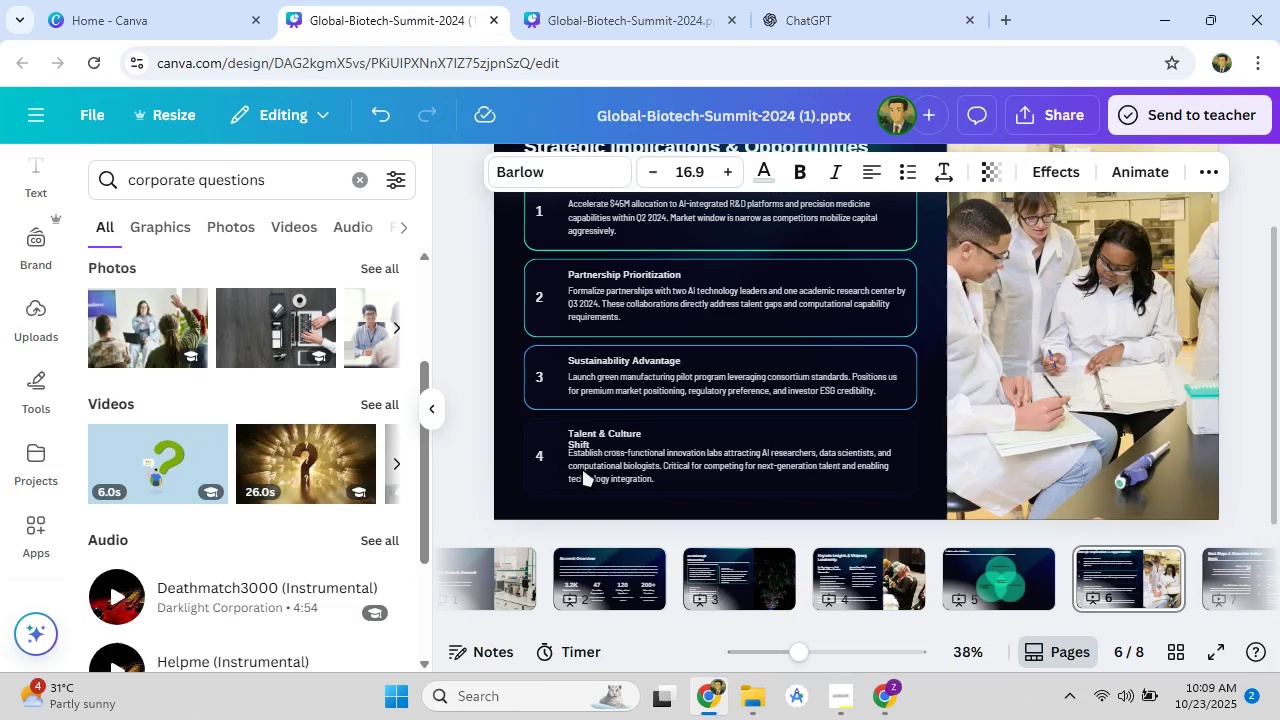 
key(ArrowDown)
 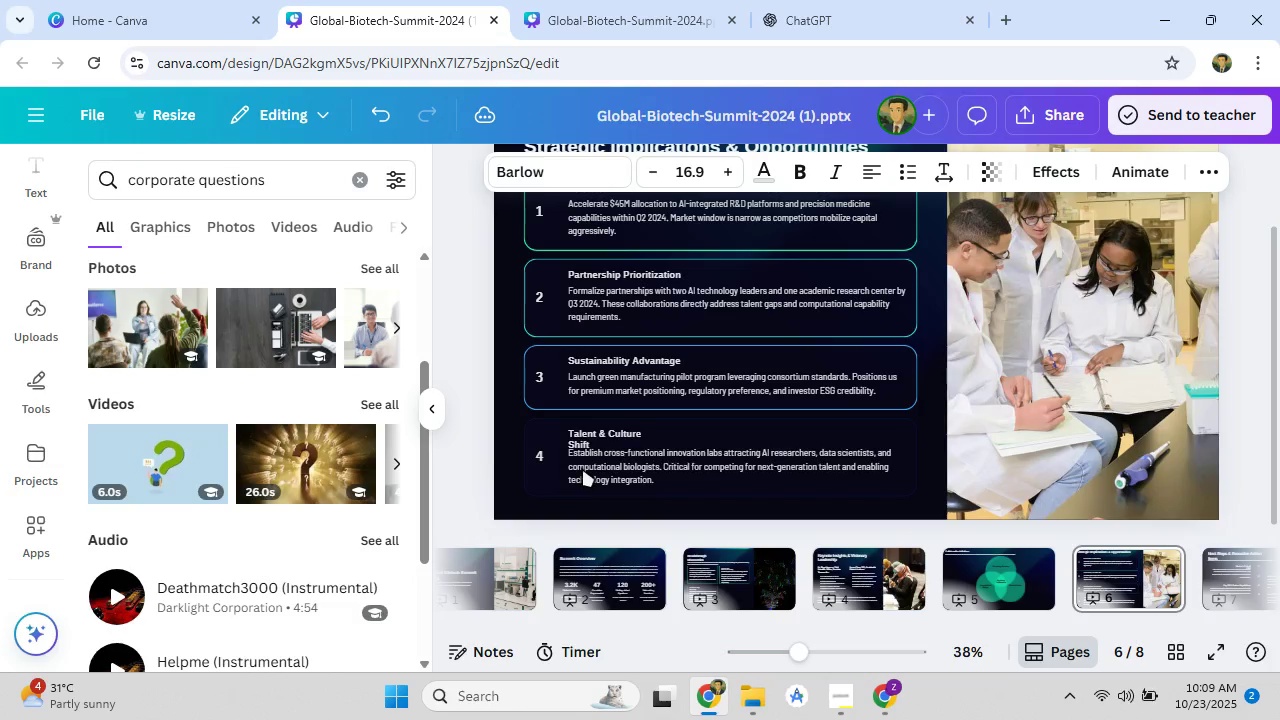 
key(ArrowDown)
 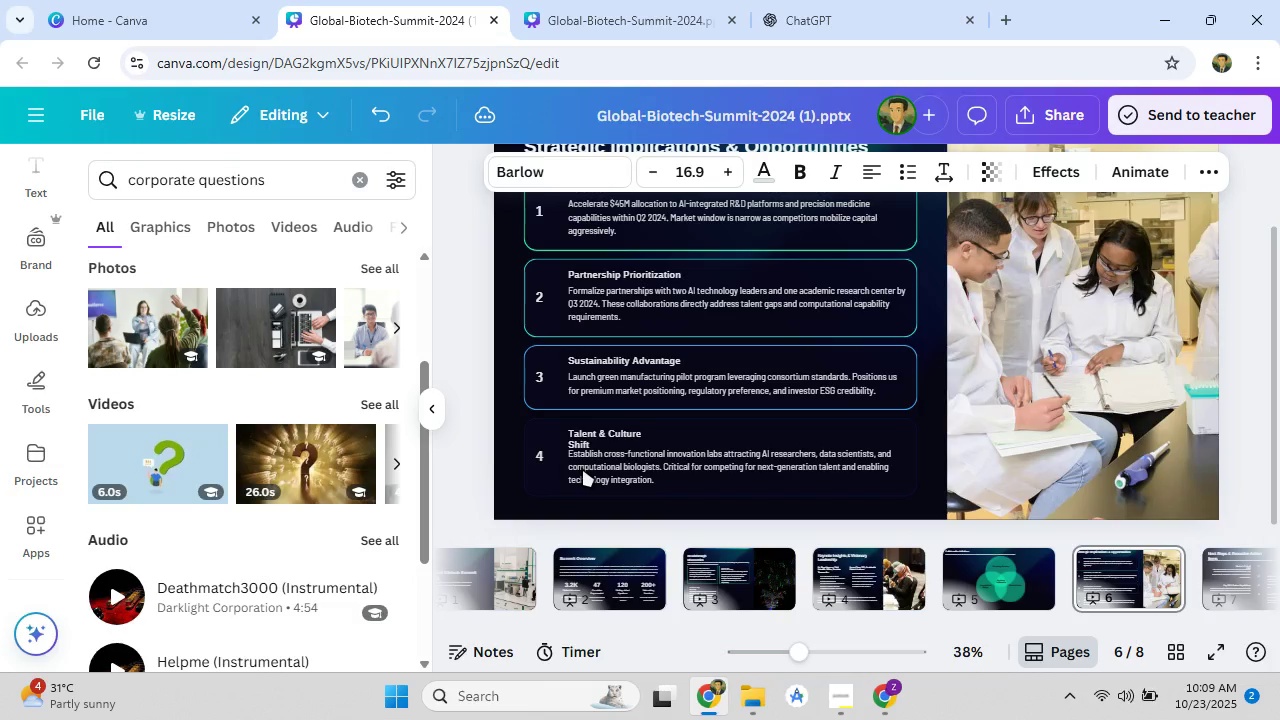 
key(ArrowDown)
 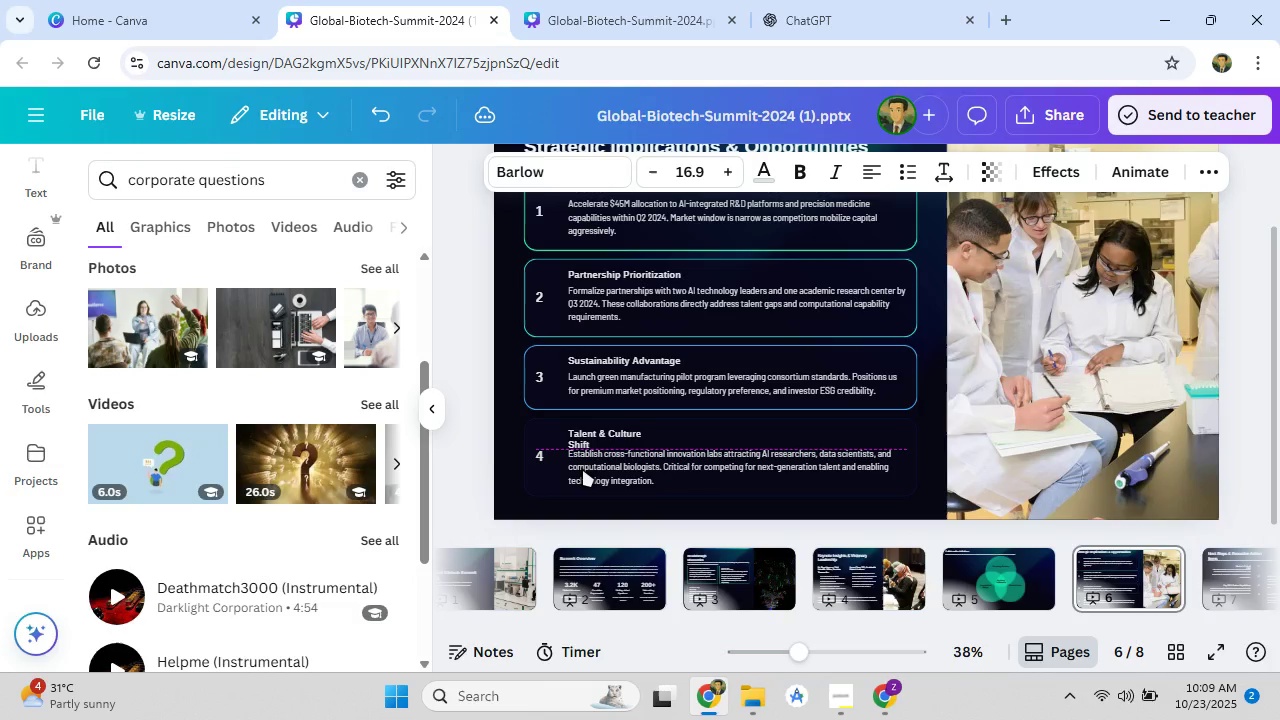 
key(ArrowDown)
 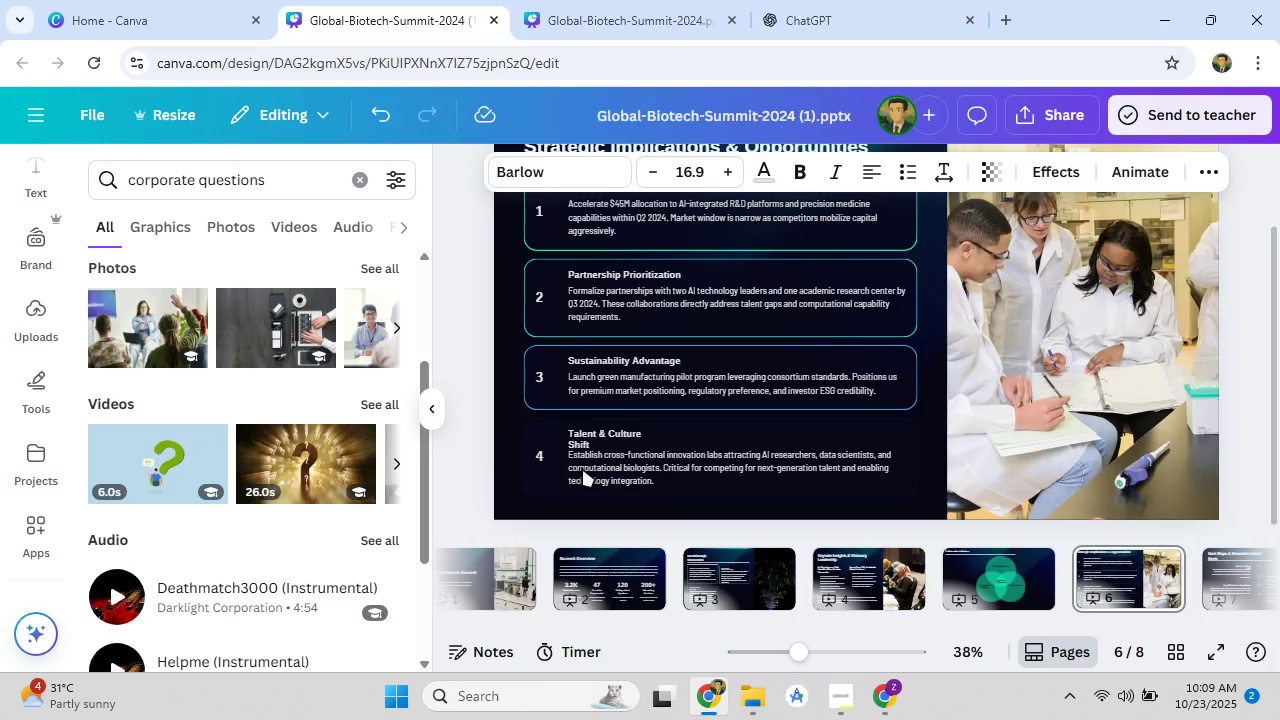 
key(ArrowDown)
 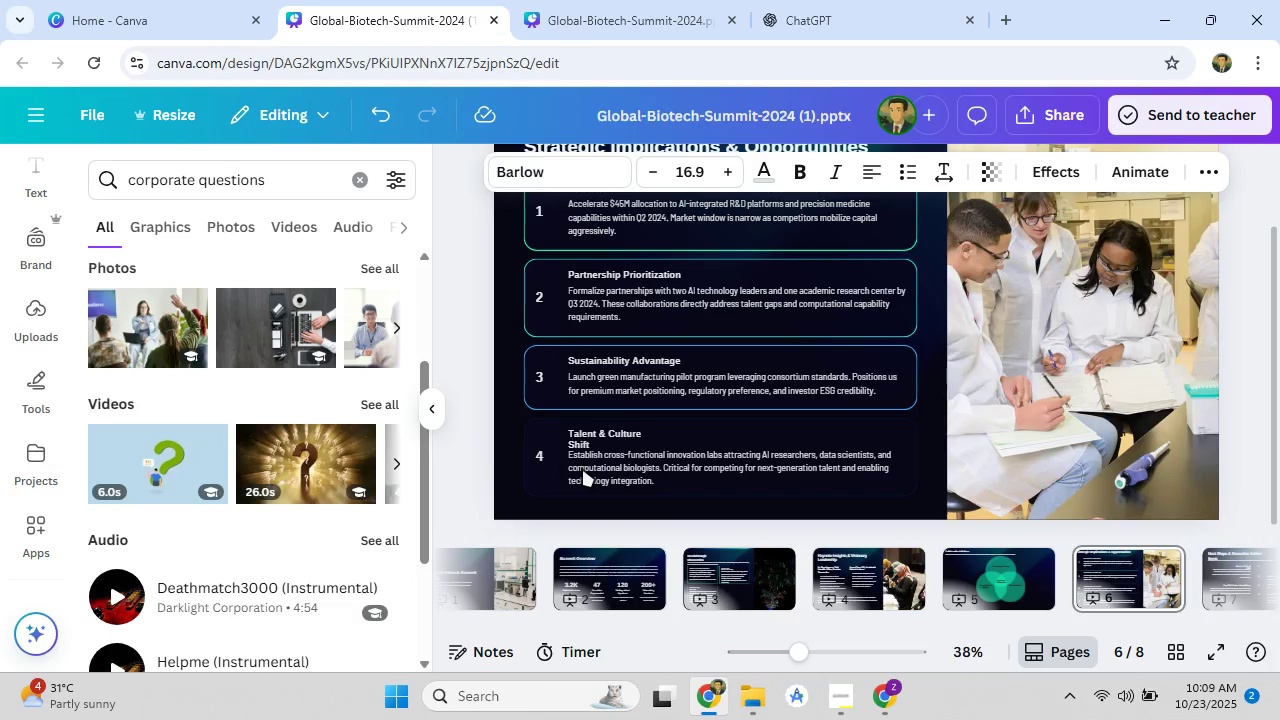 
key(ArrowDown)
 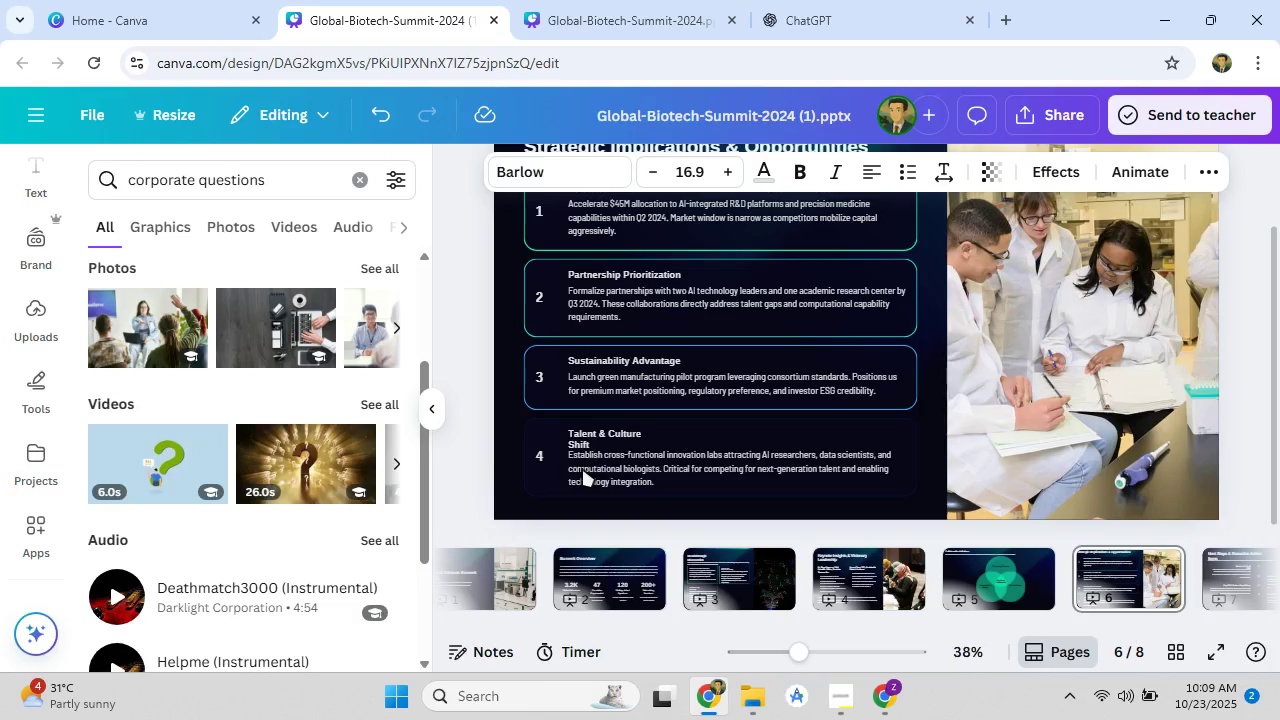 
key(ArrowDown)
 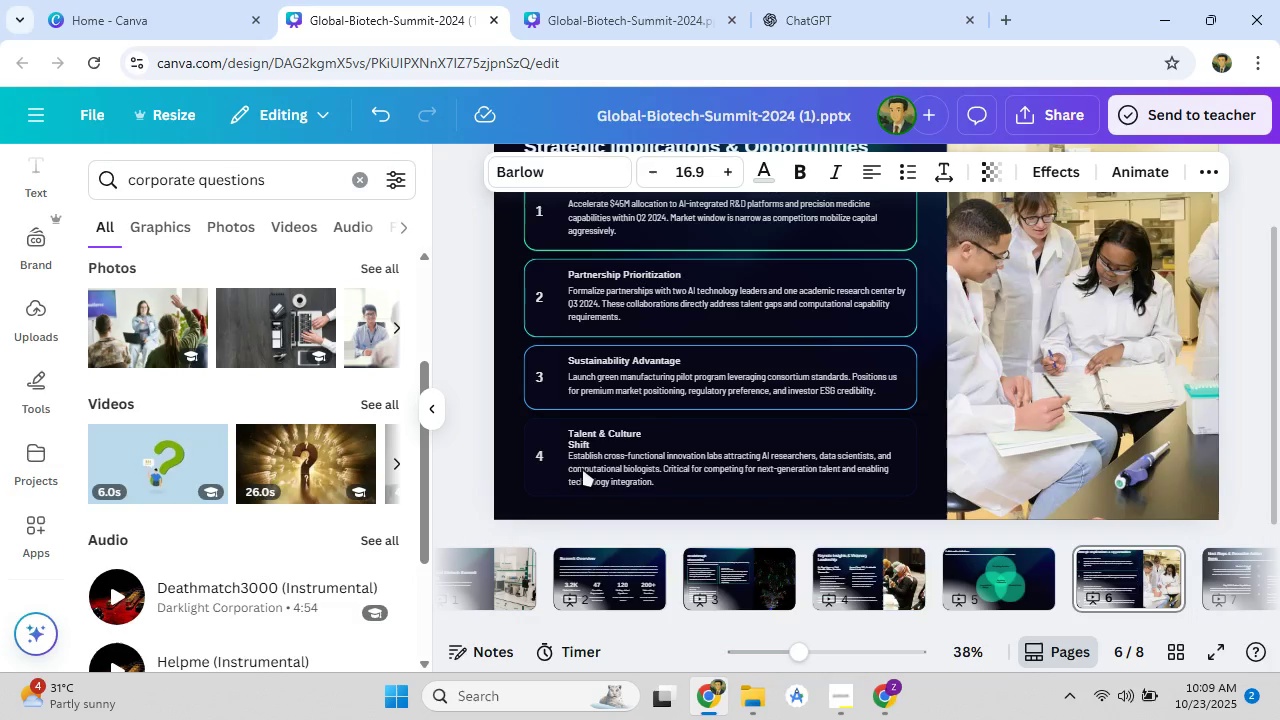 
key(ArrowDown)
 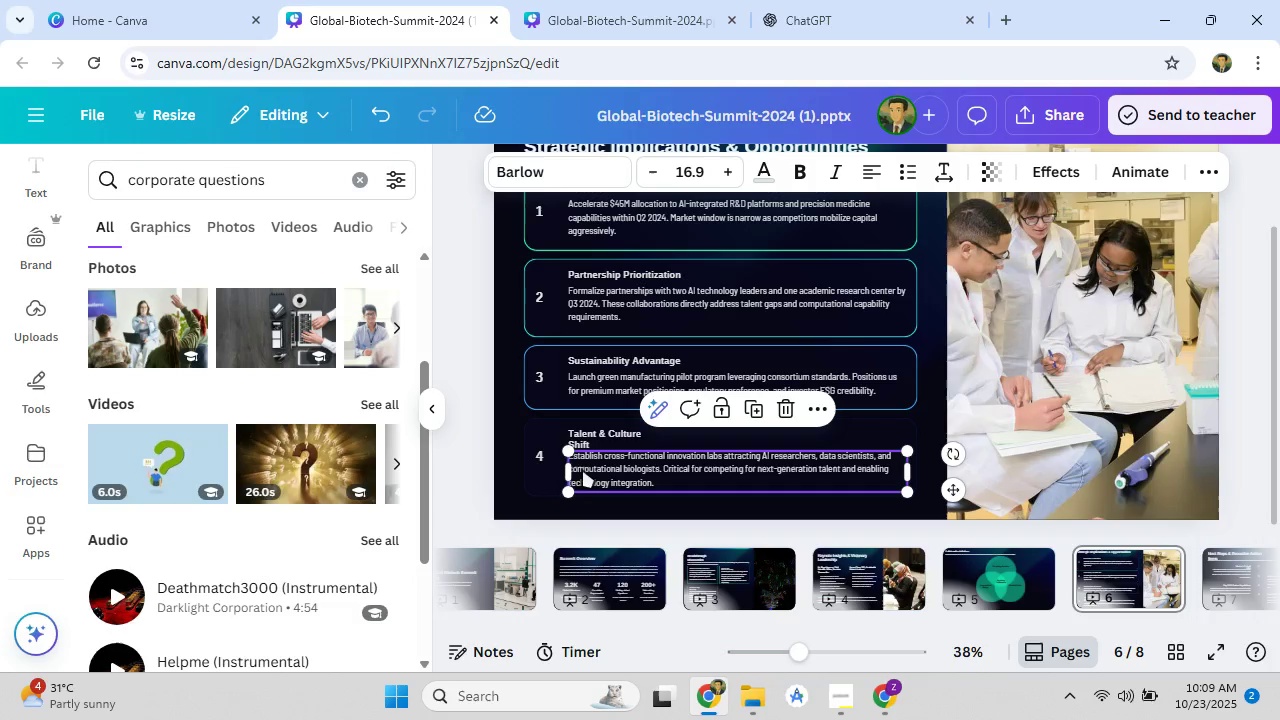 
scroll: coordinate [820, 347], scroll_direction: up, amount: 14.0
 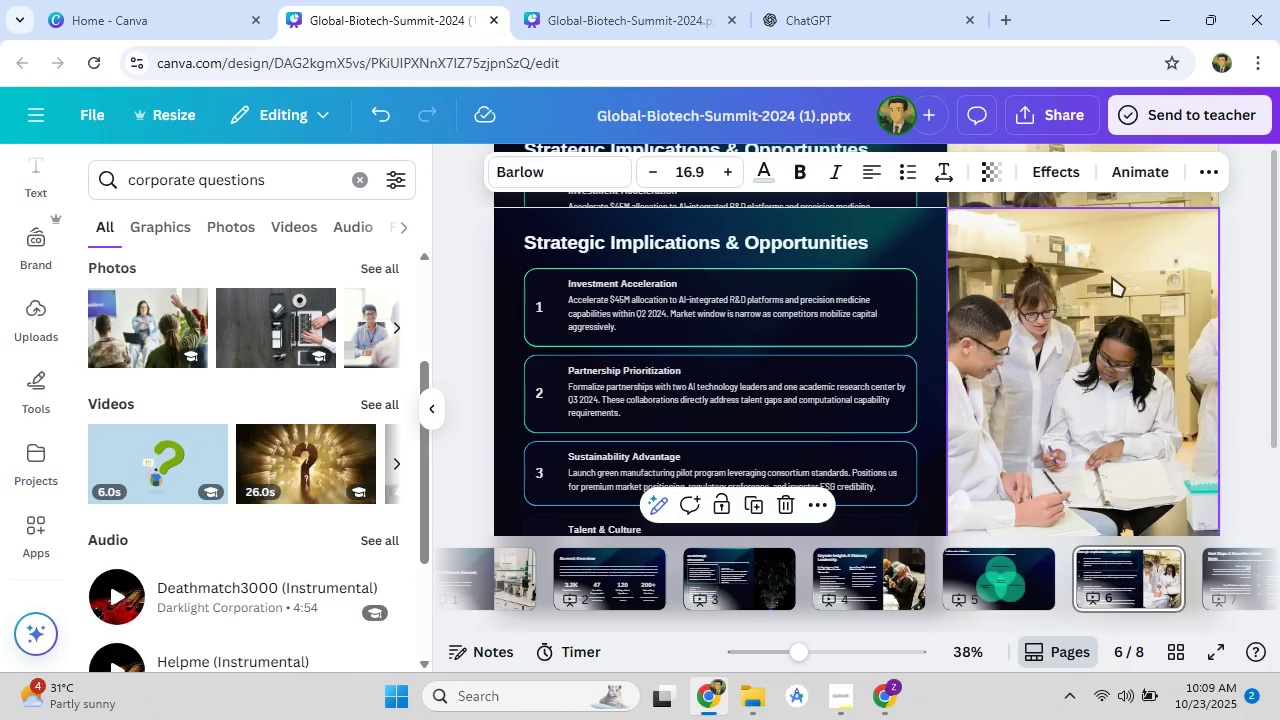 
left_click_drag(start_coordinate=[1056, 245], to_coordinate=[1056, 342])
 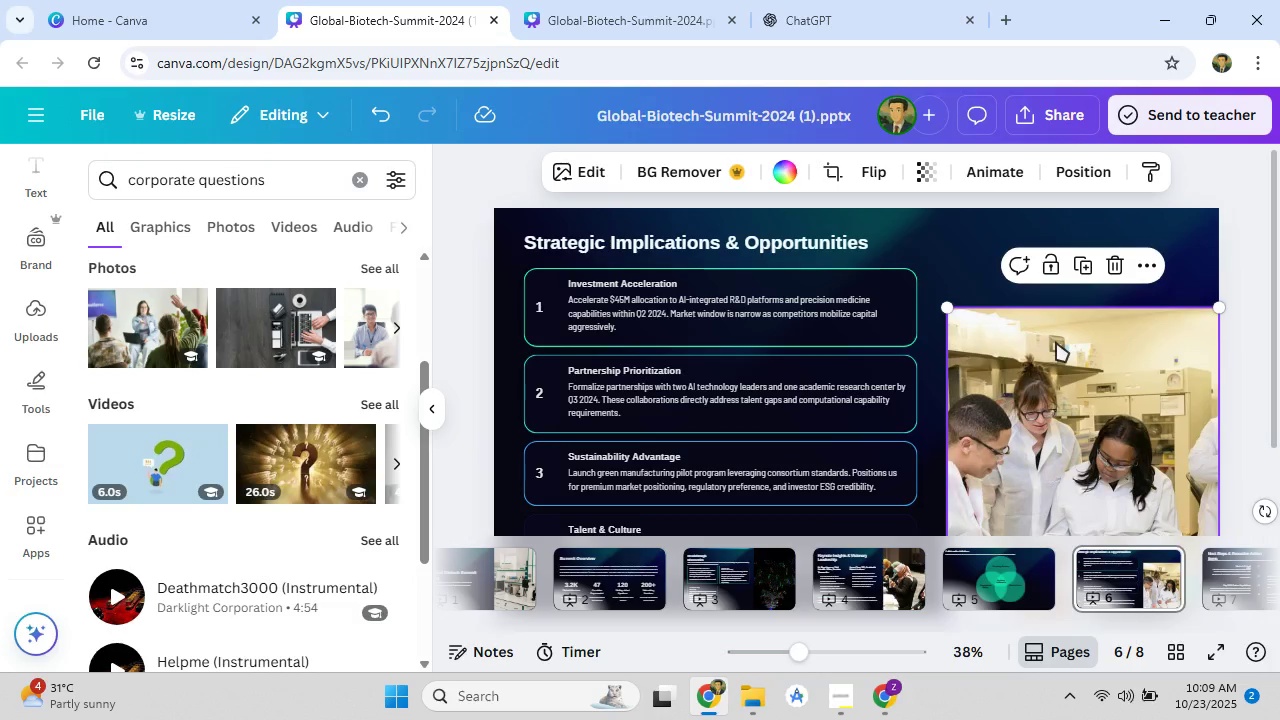 
key(Control+Z)
 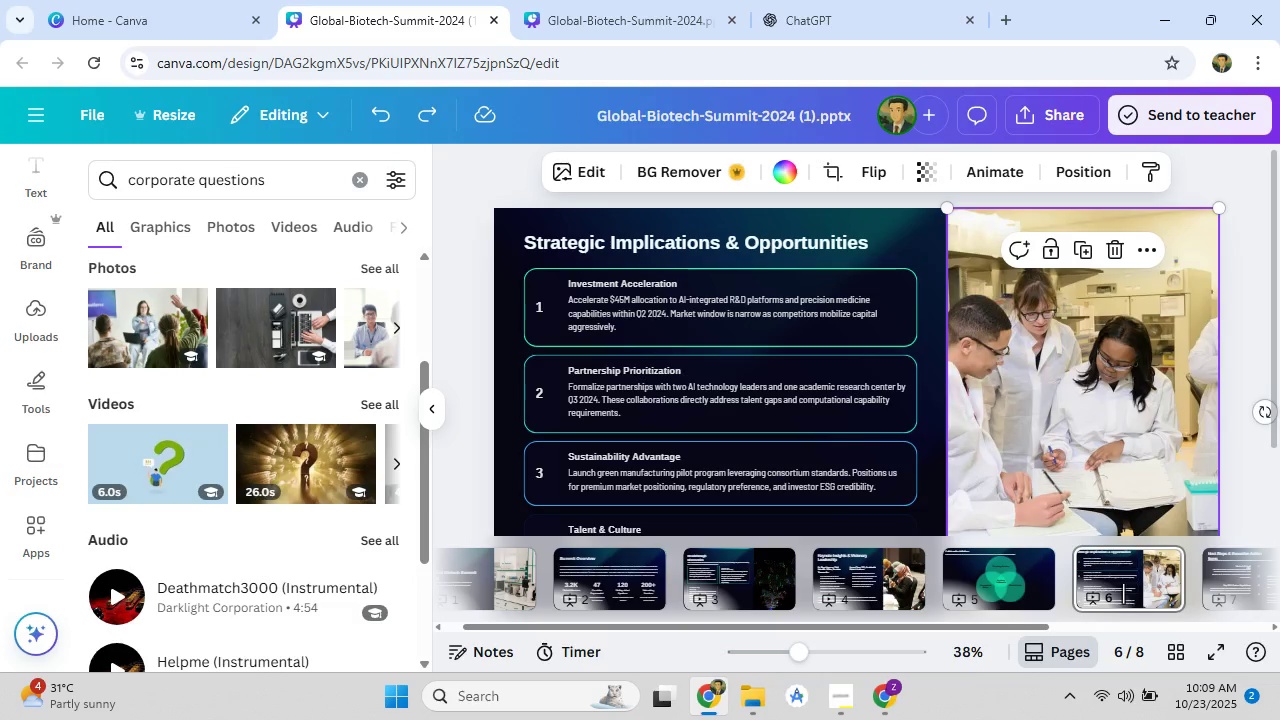 
scroll: coordinate [720, 365], scroll_direction: down, amount: 3.0
 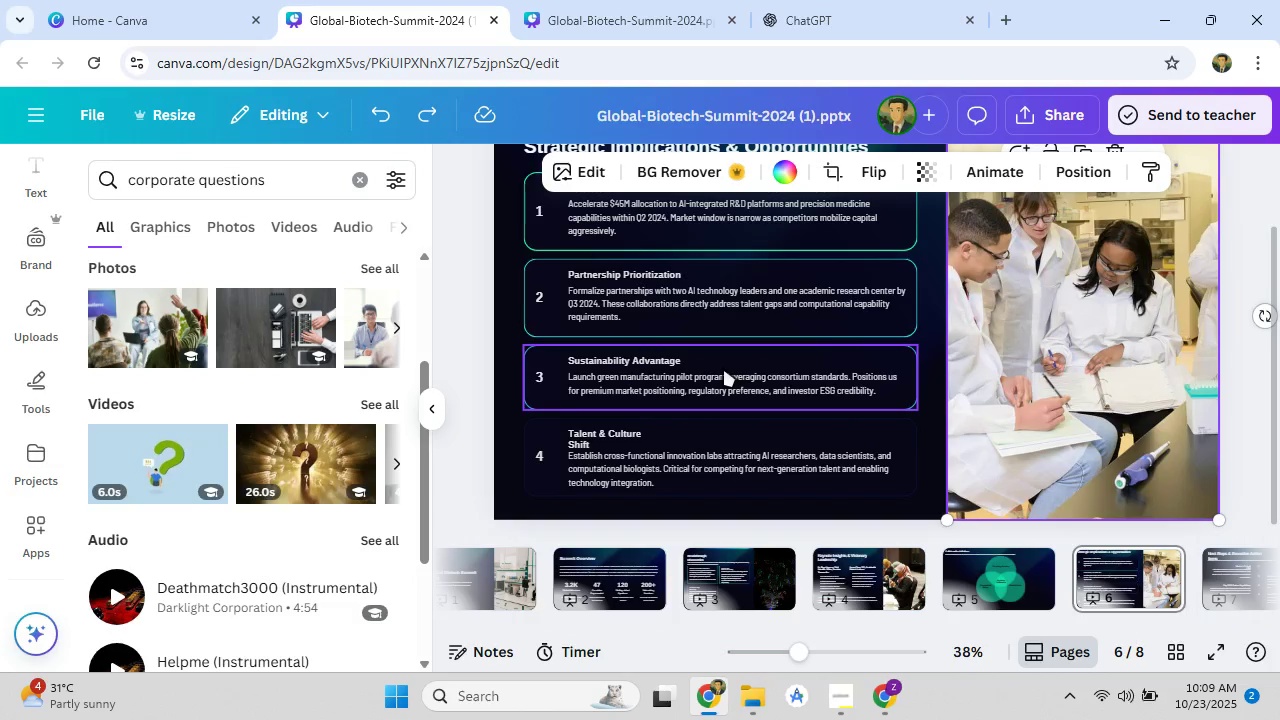 
left_click([621, 467])
 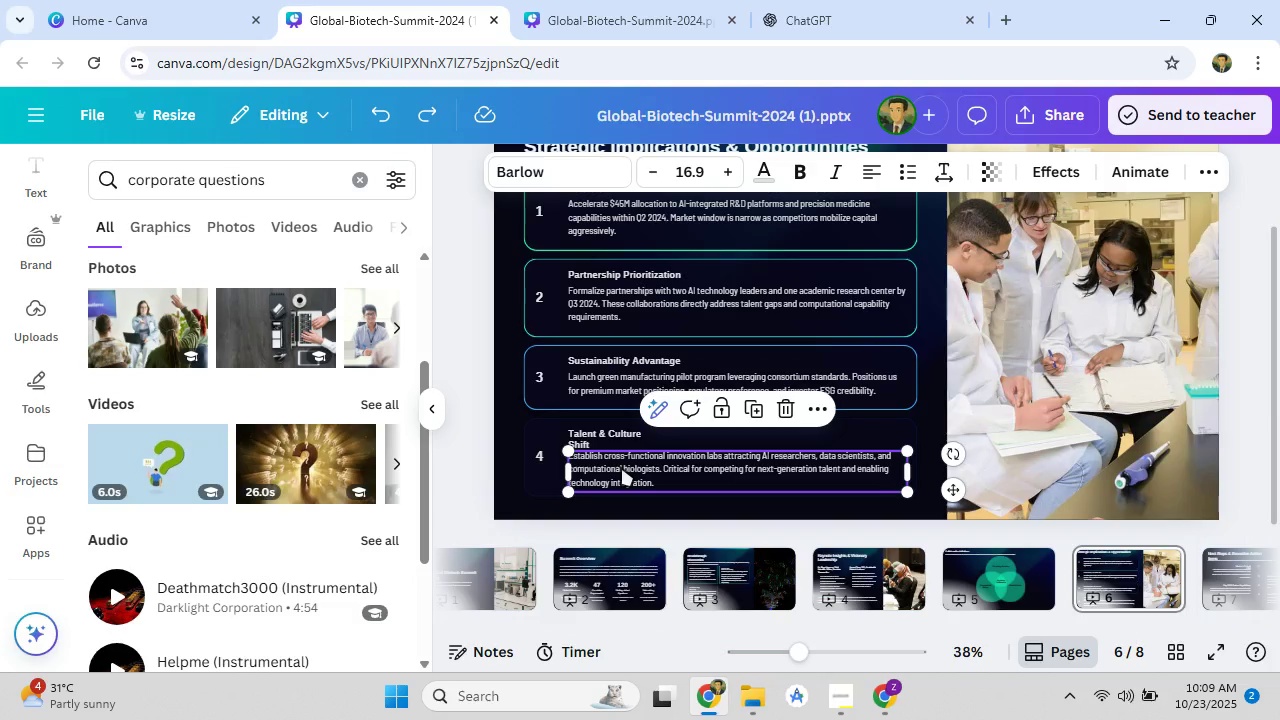 
key(ArrowDown)
 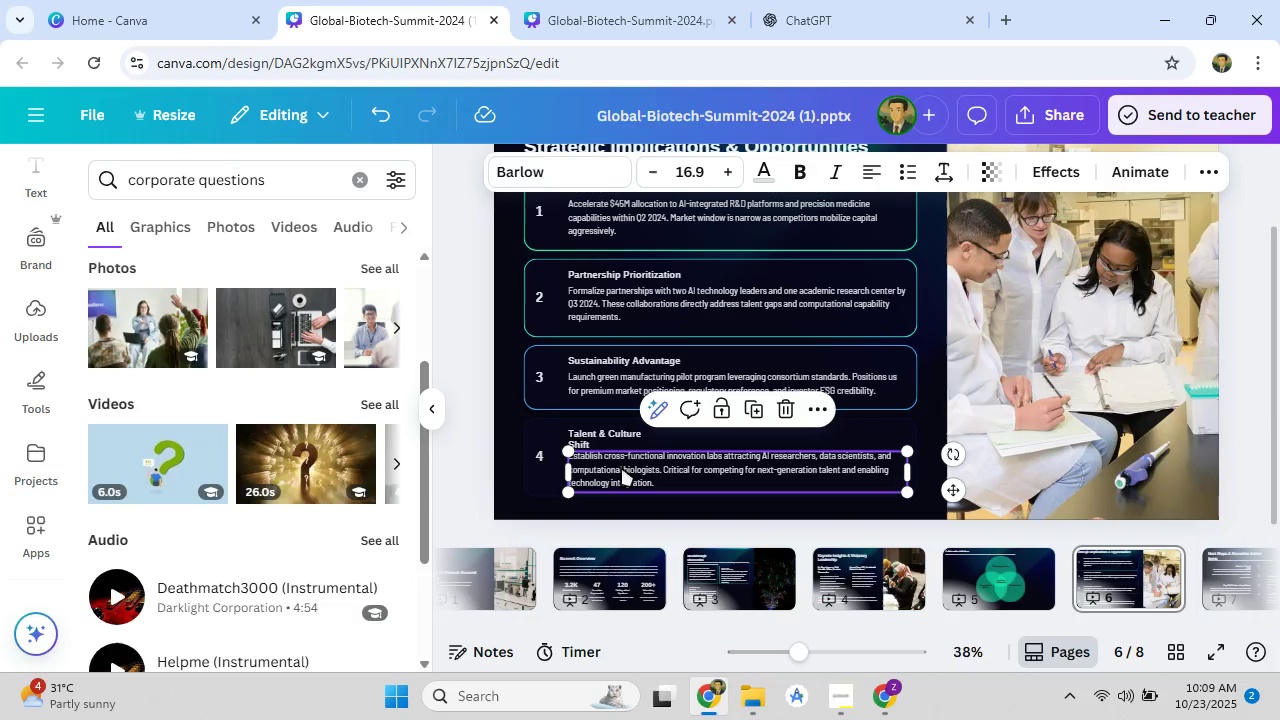 
key(ArrowDown)
 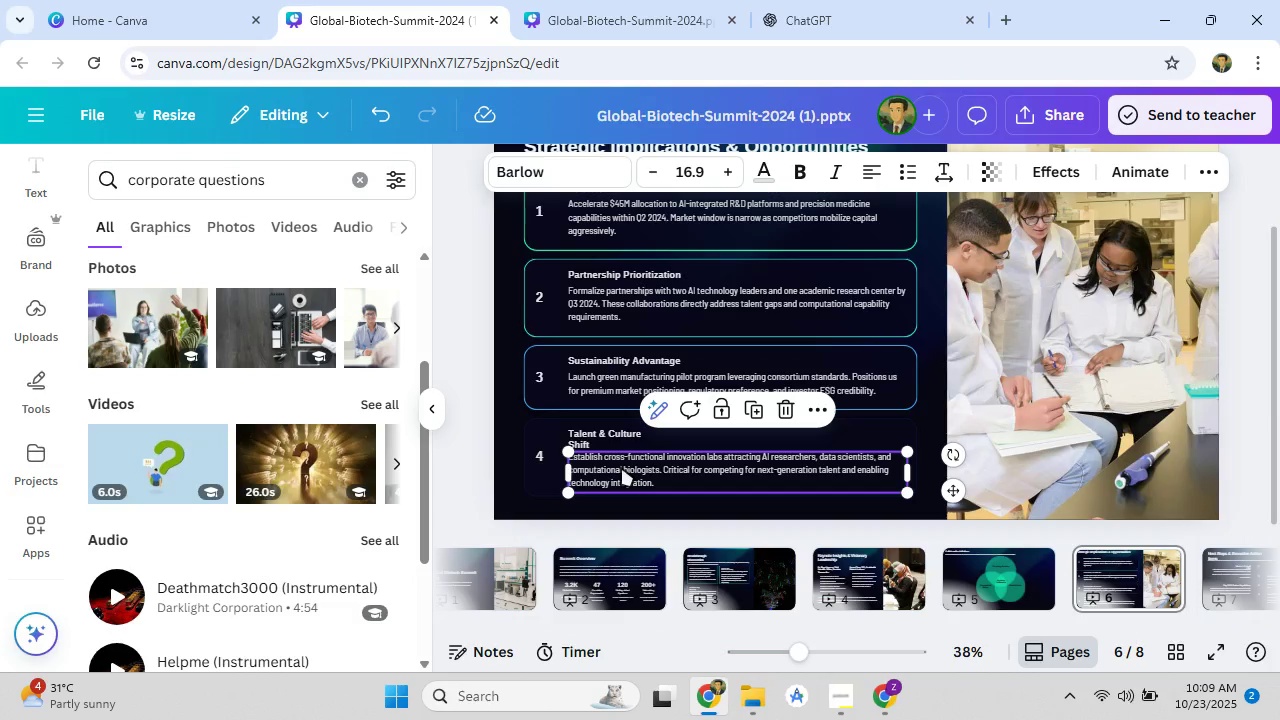 
key(ArrowDown)
 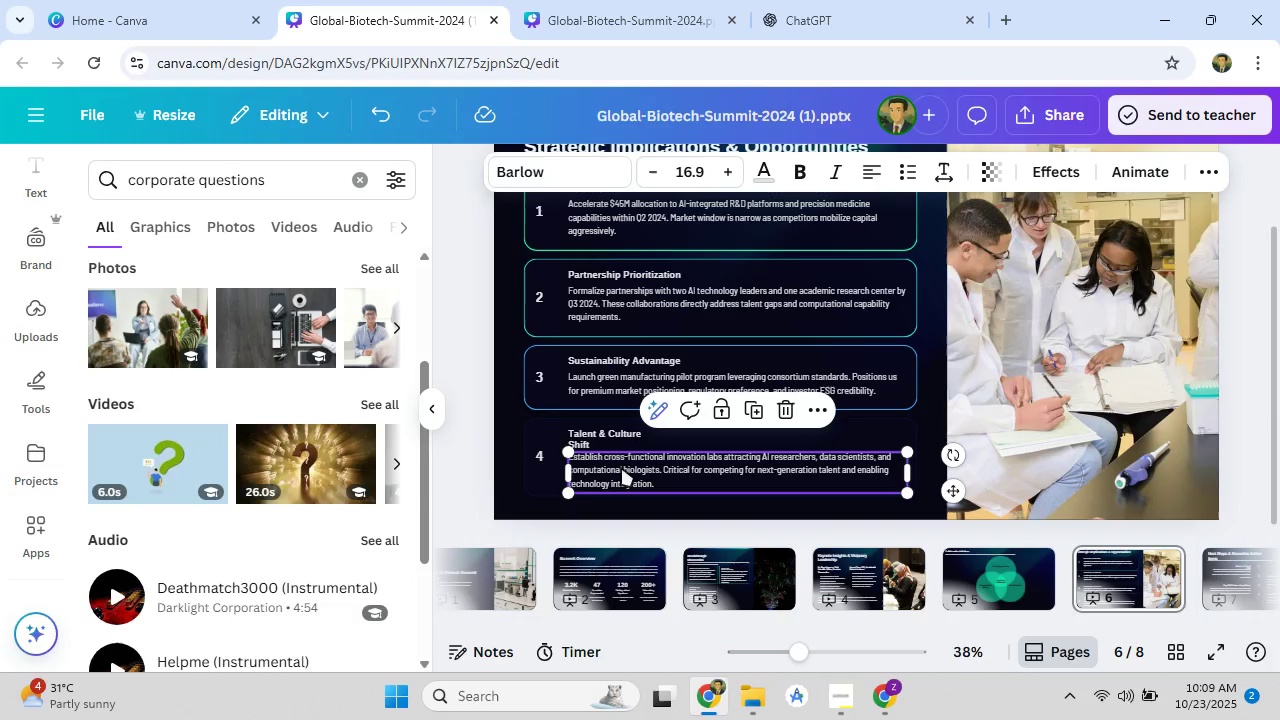 
key(Control+S)
 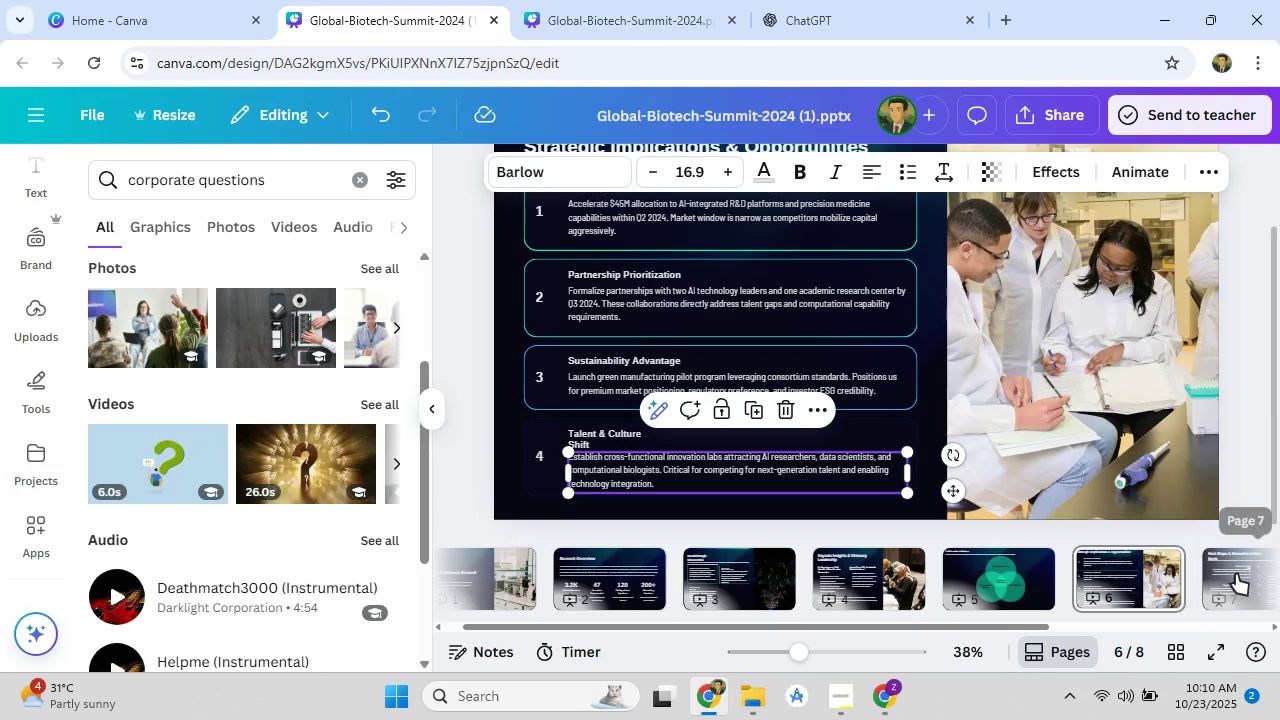 
left_click([1223, 568])
 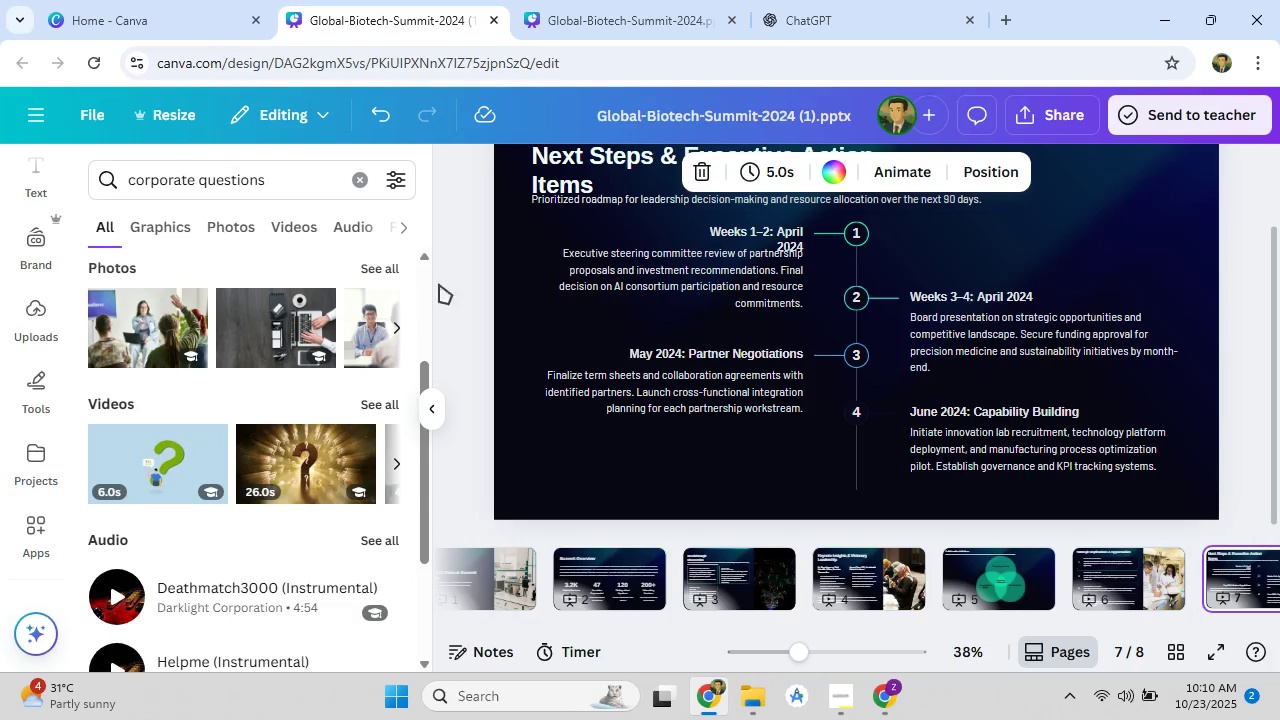 
left_click([763, 283])
 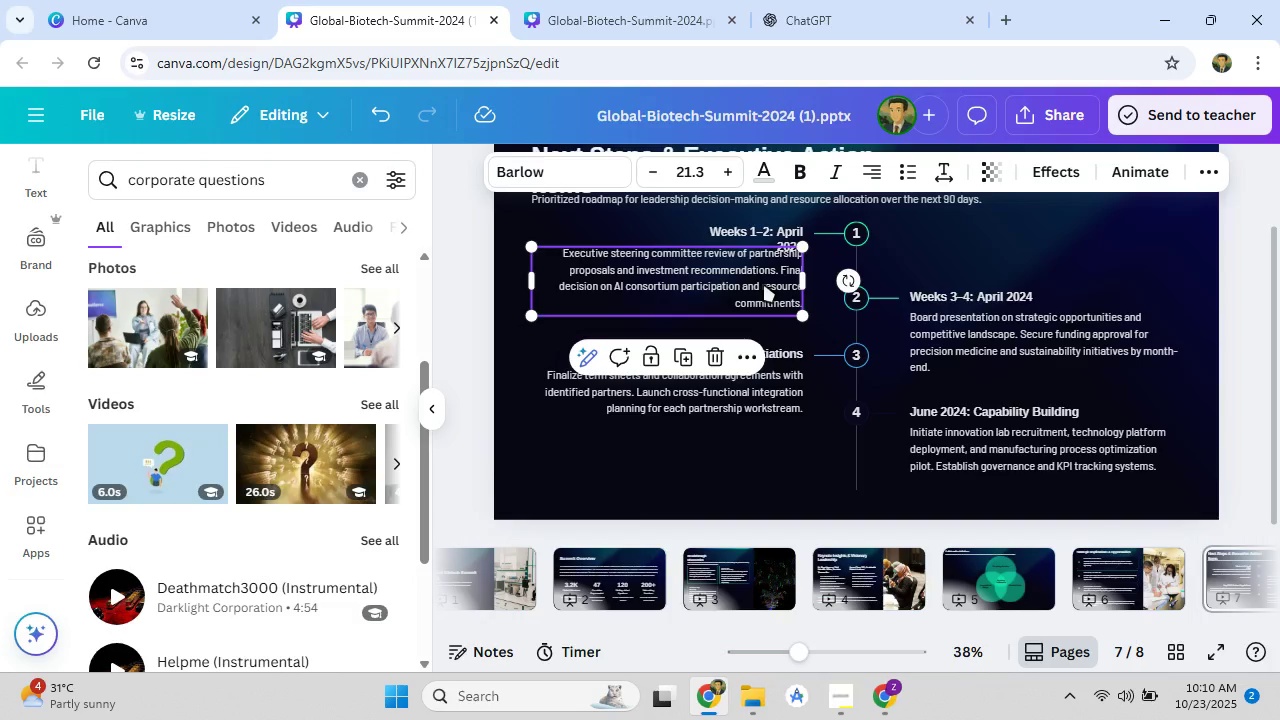 
key(ArrowDown)
 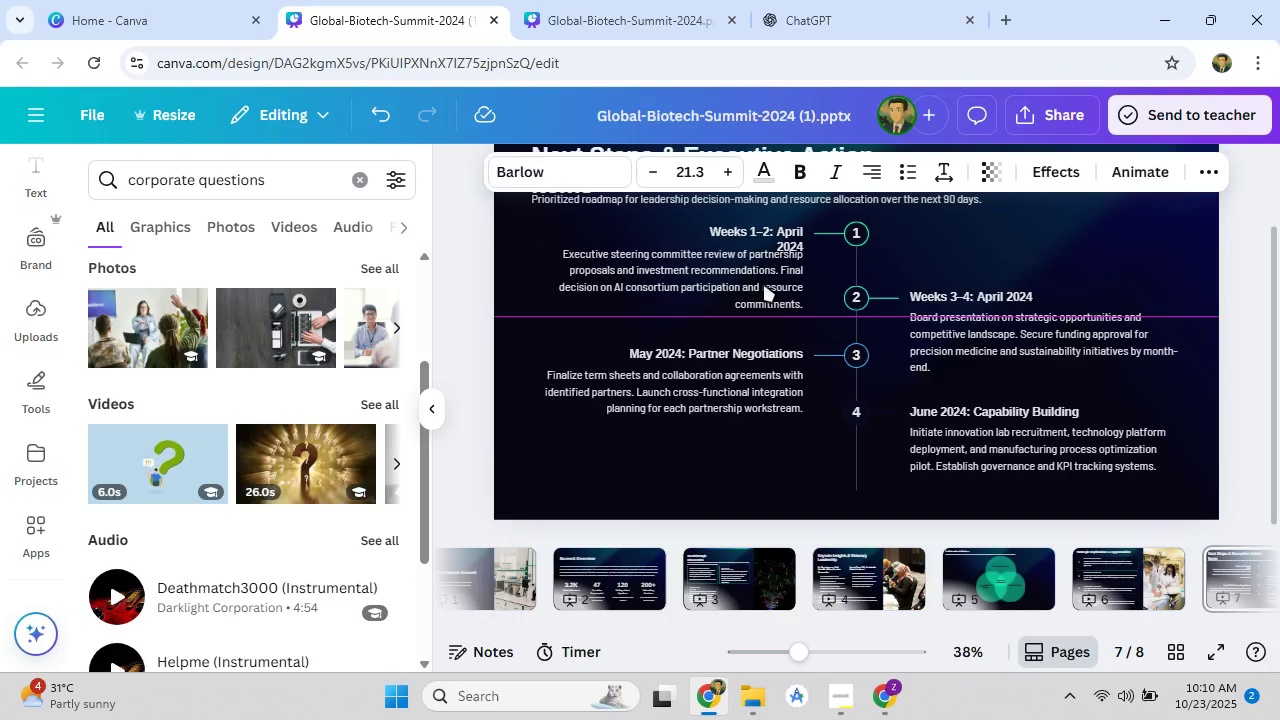 
key(ArrowDown)
 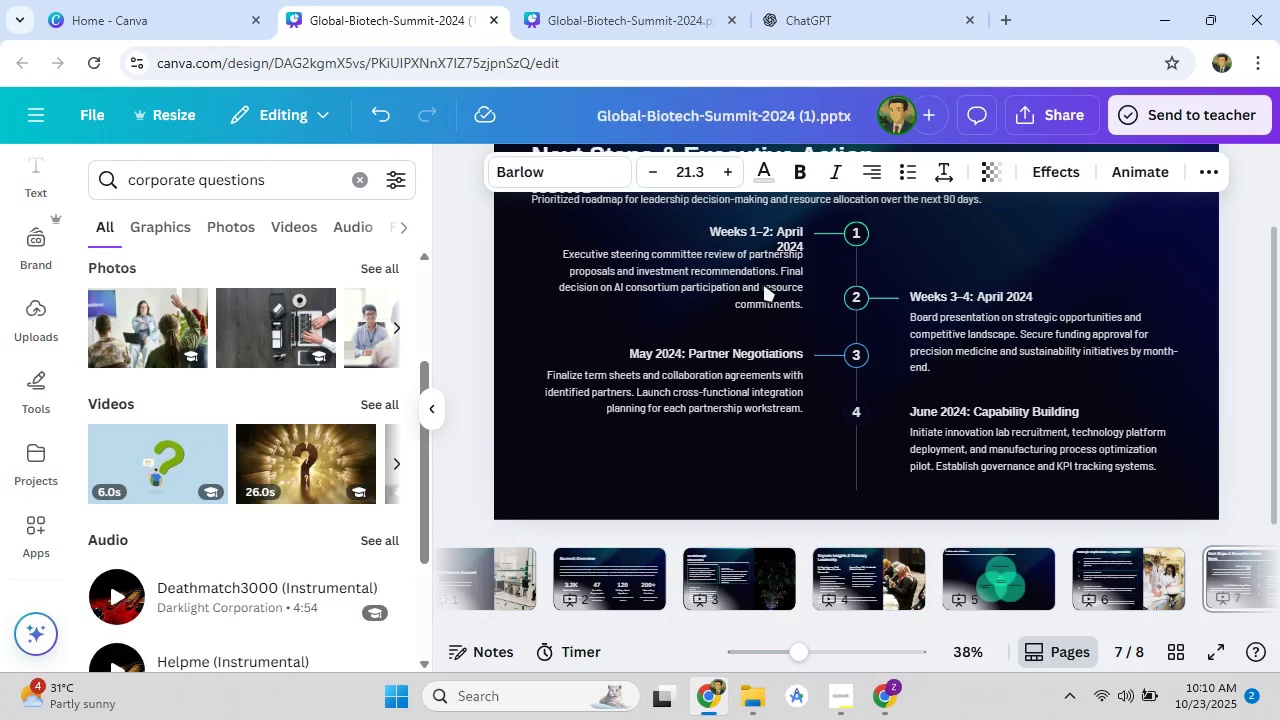 
key(ArrowDown)
 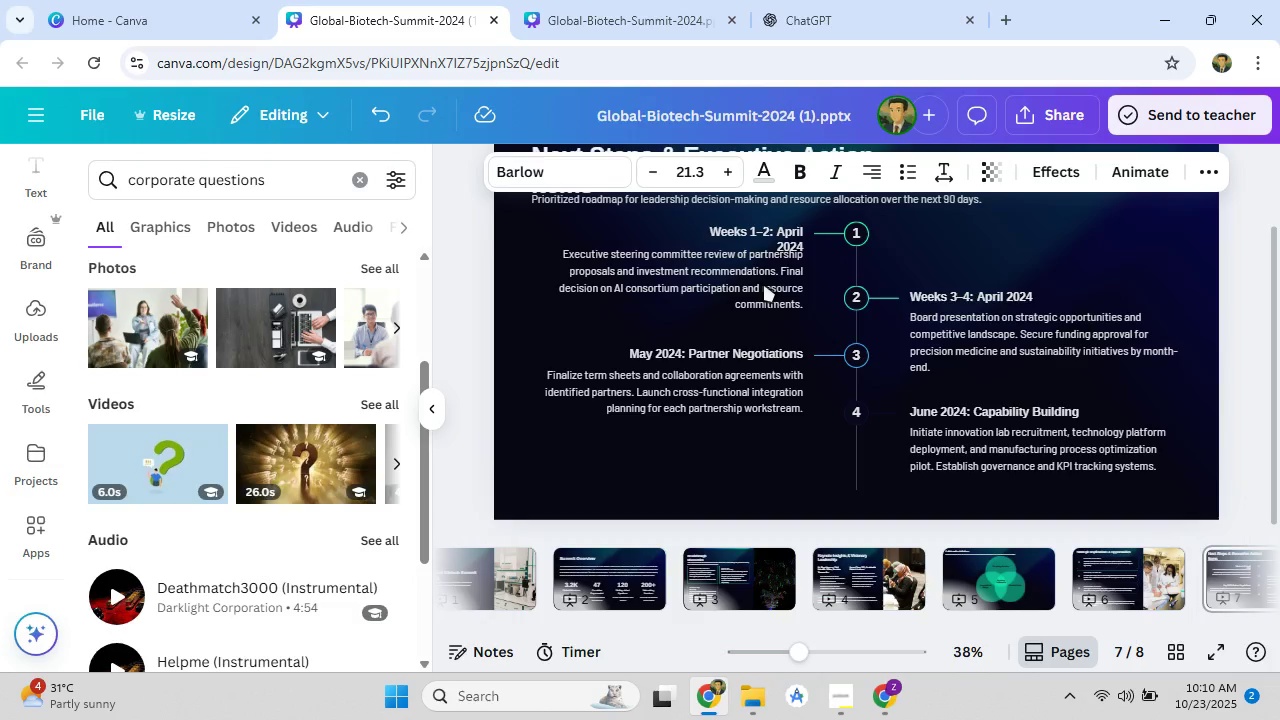 
key(ArrowDown)
 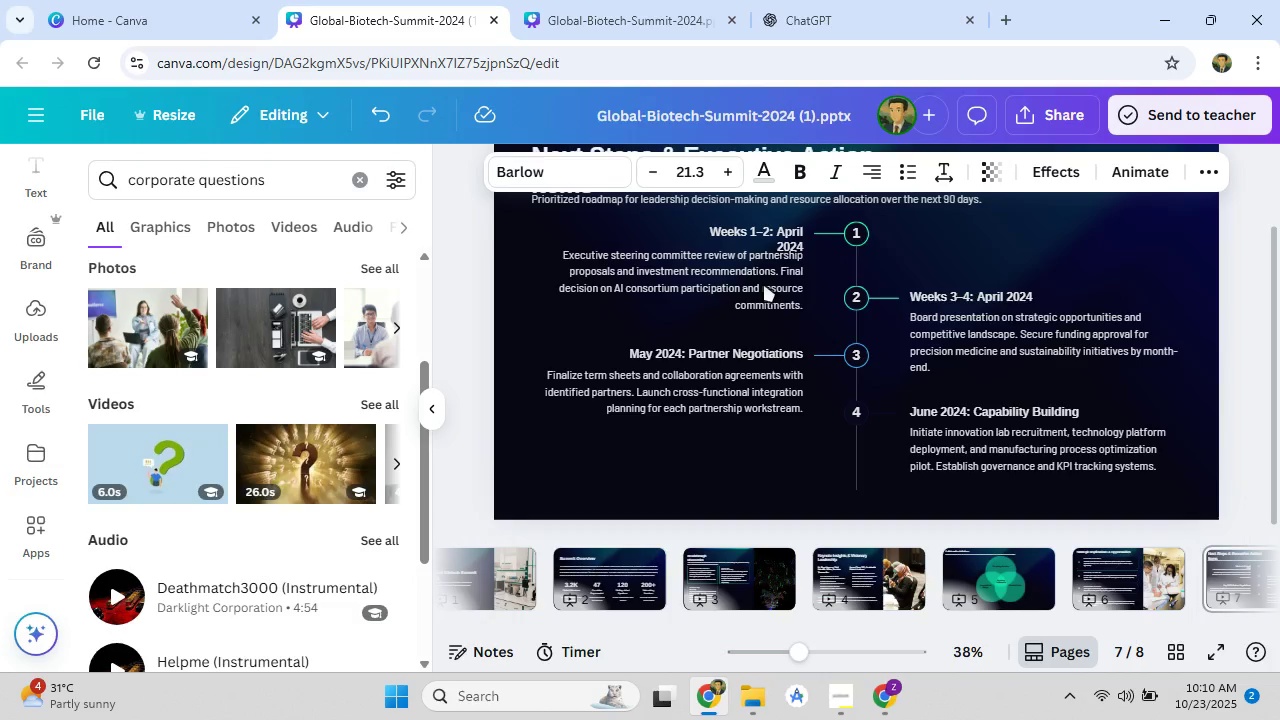 
key(ArrowDown)
 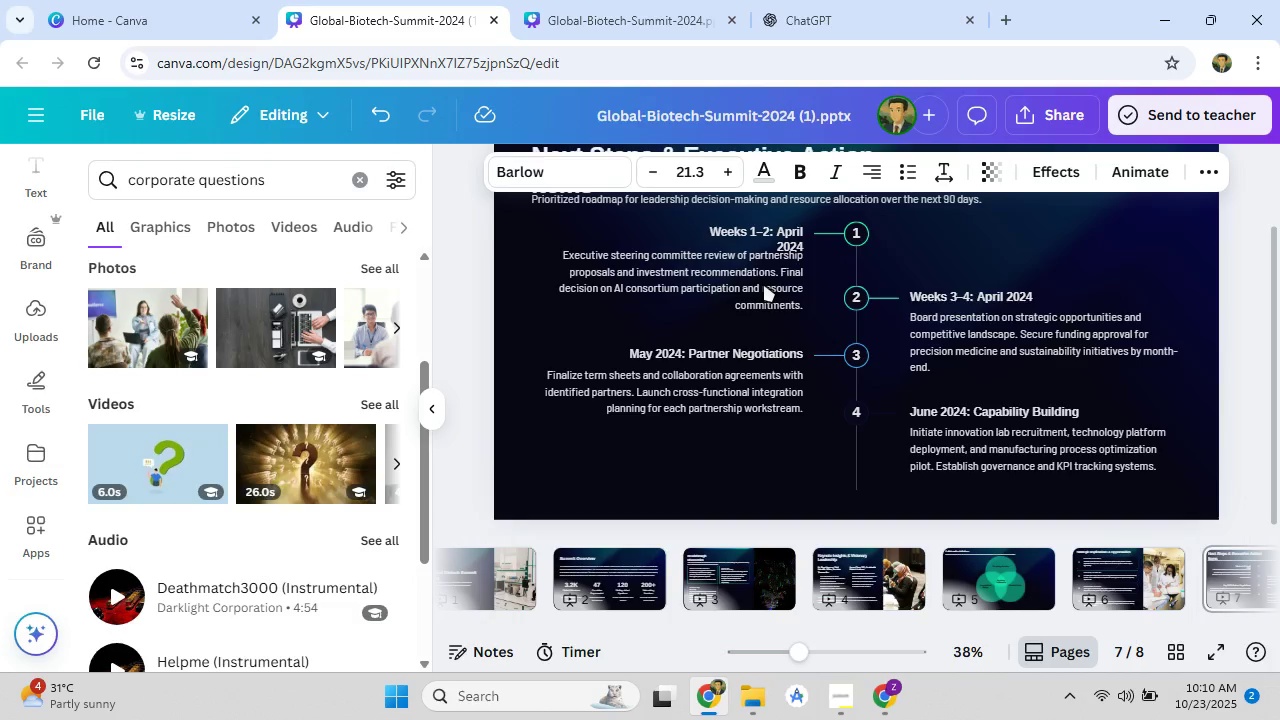 
key(ArrowDown)
 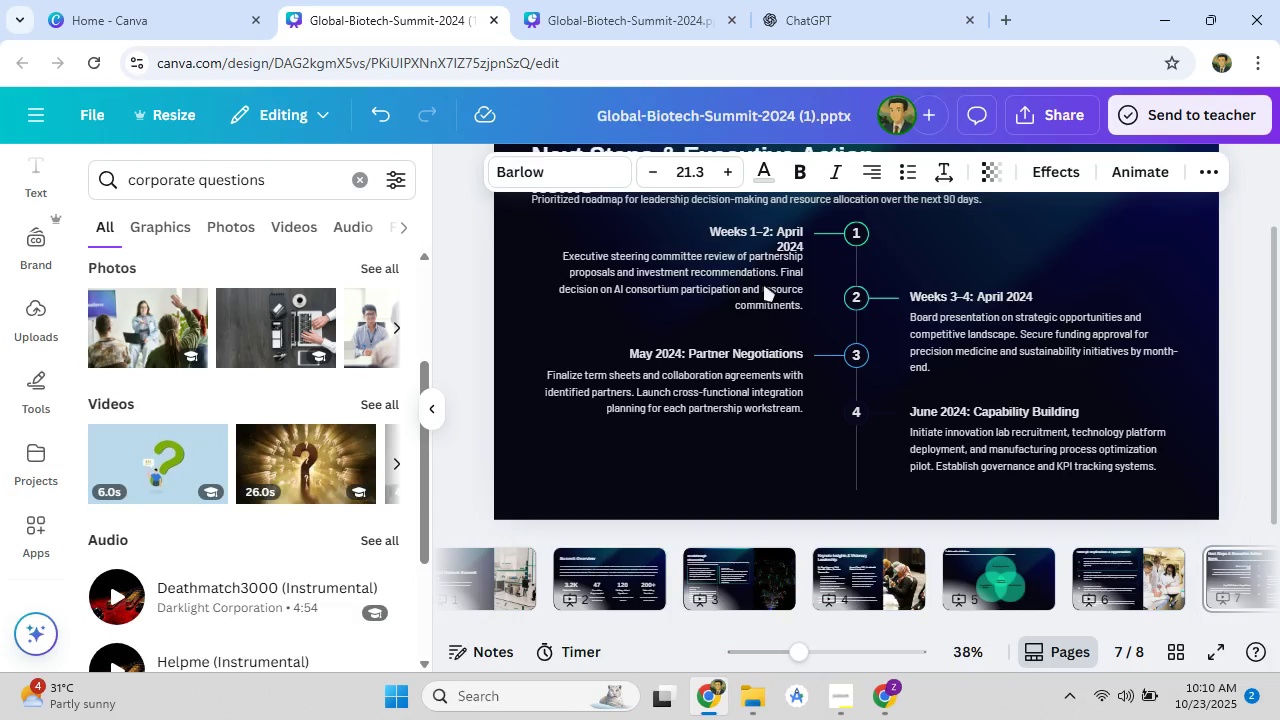 
key(ArrowDown)
 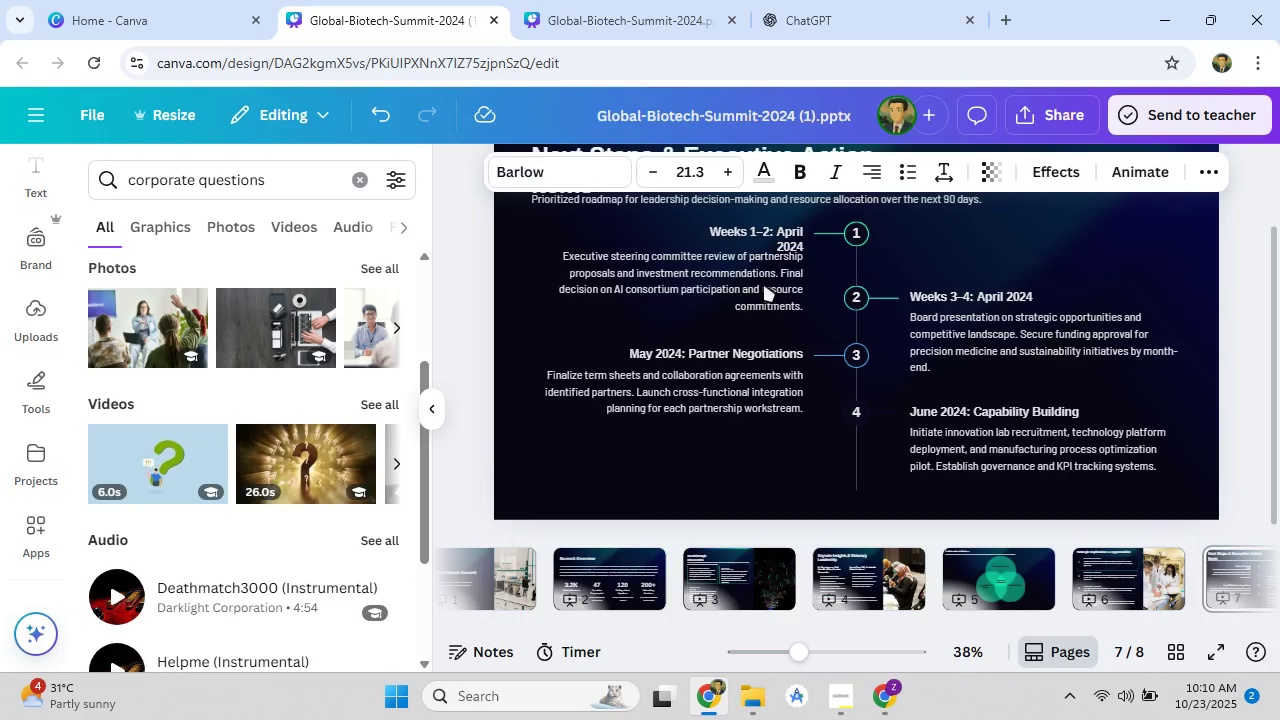 
key(ArrowDown)
 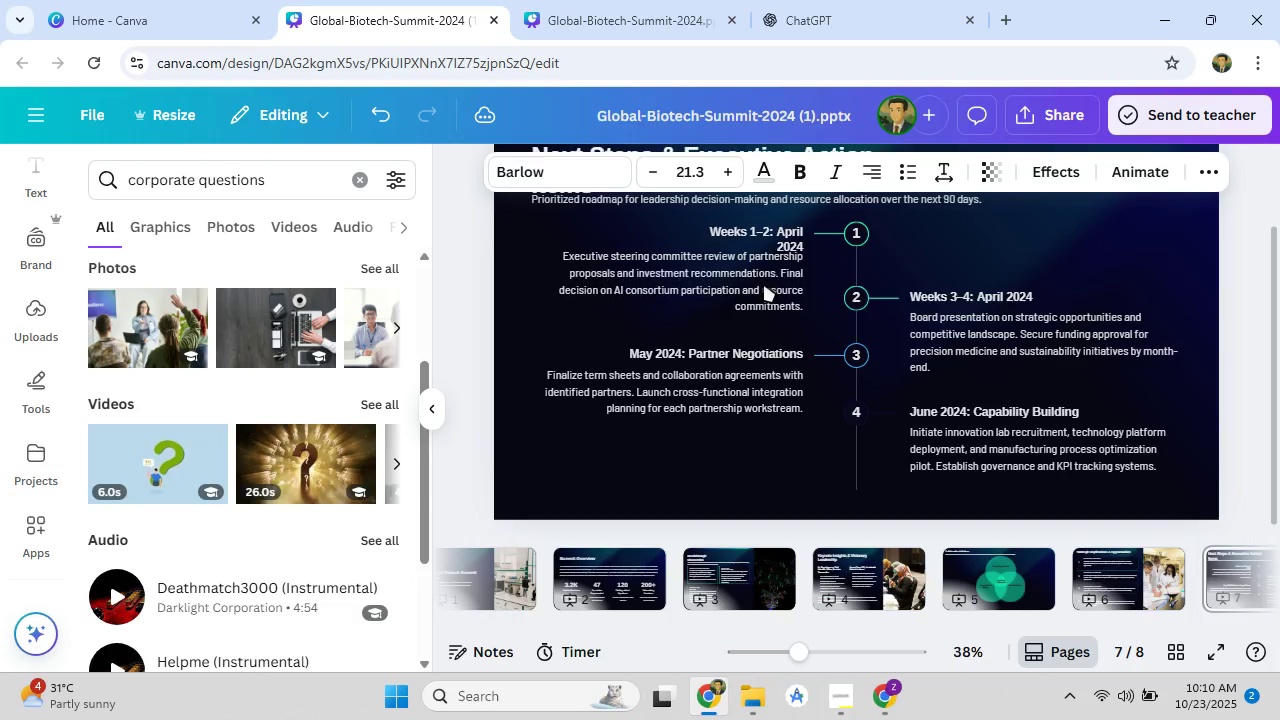 
key(ArrowDown)
 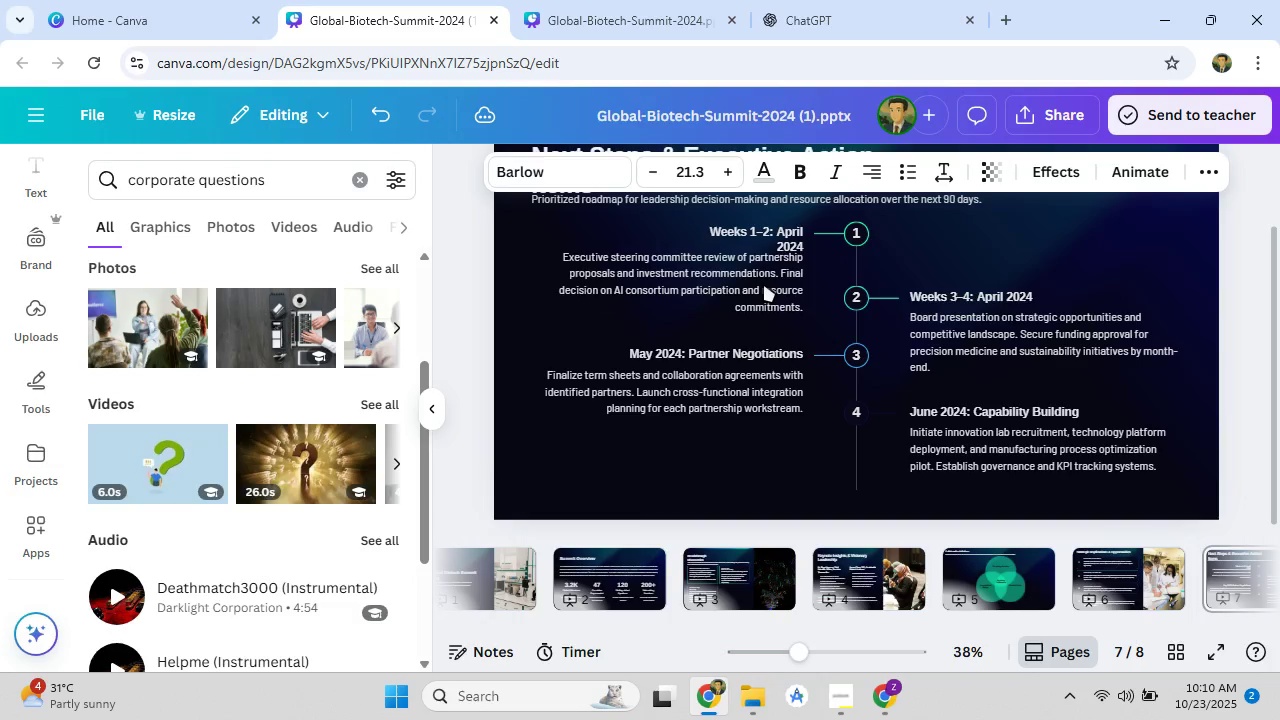 
key(ArrowDown)
 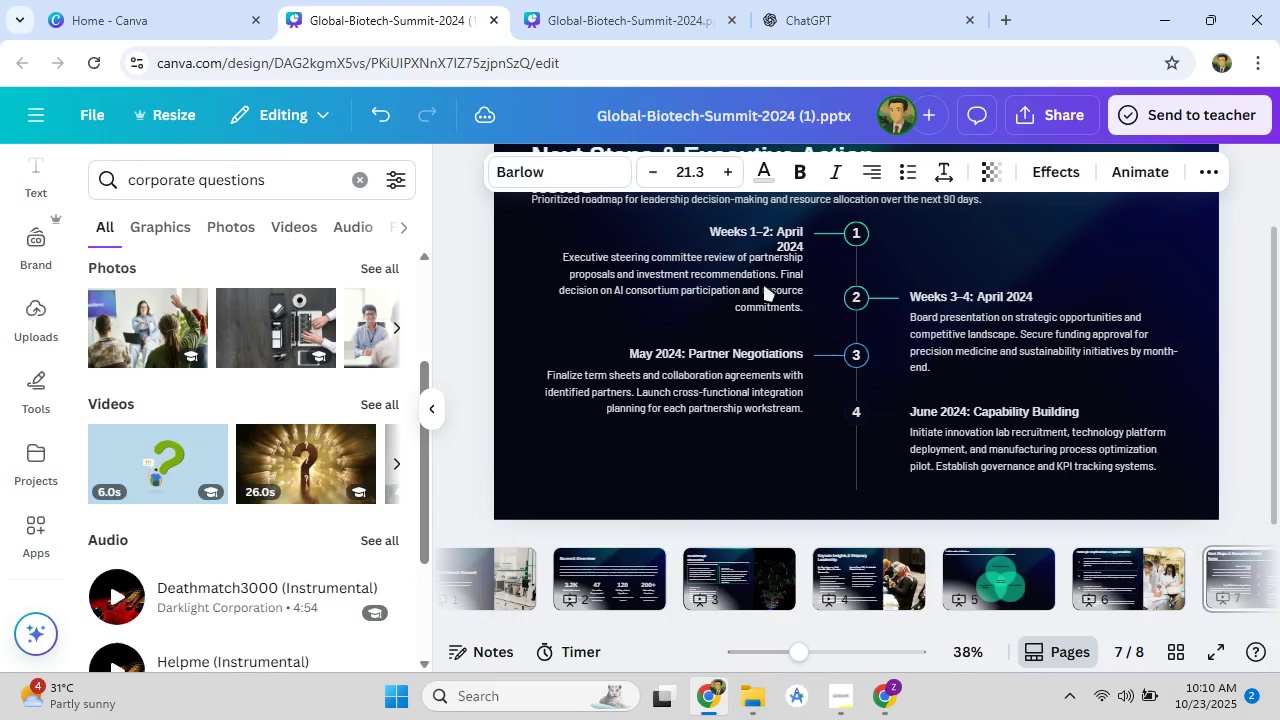 
key(ArrowDown)
 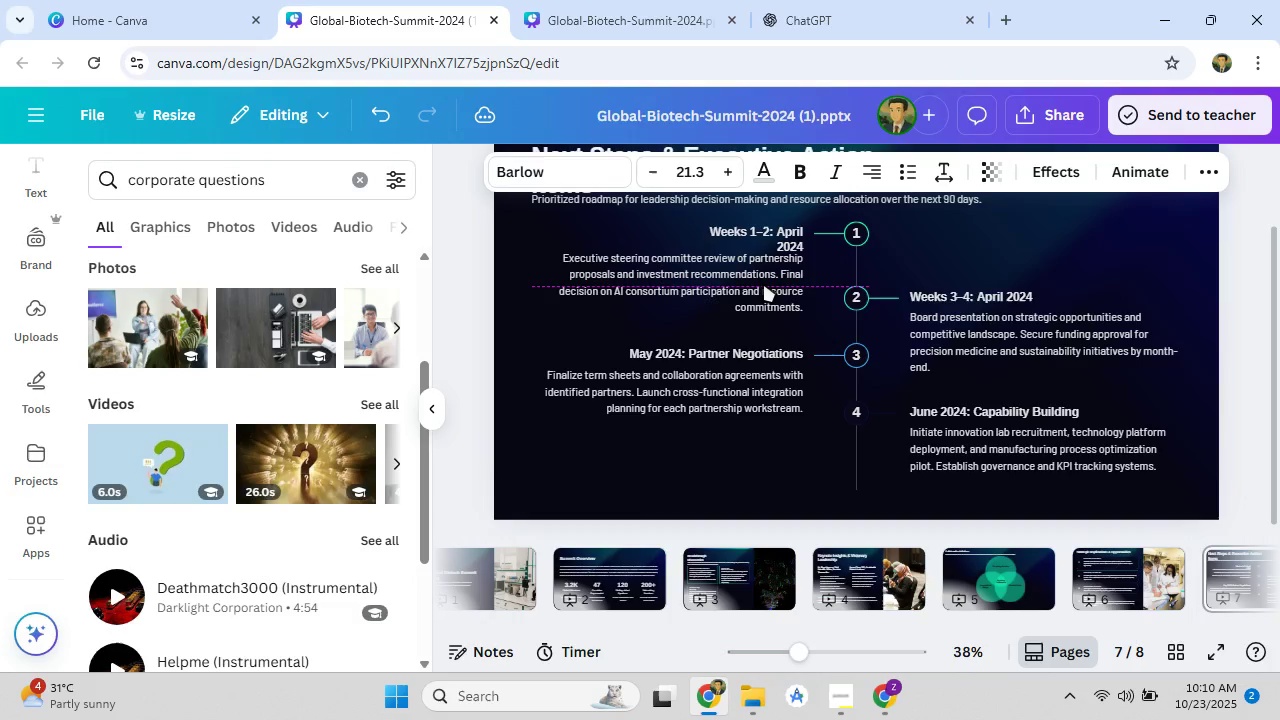 
key(ArrowDown)
 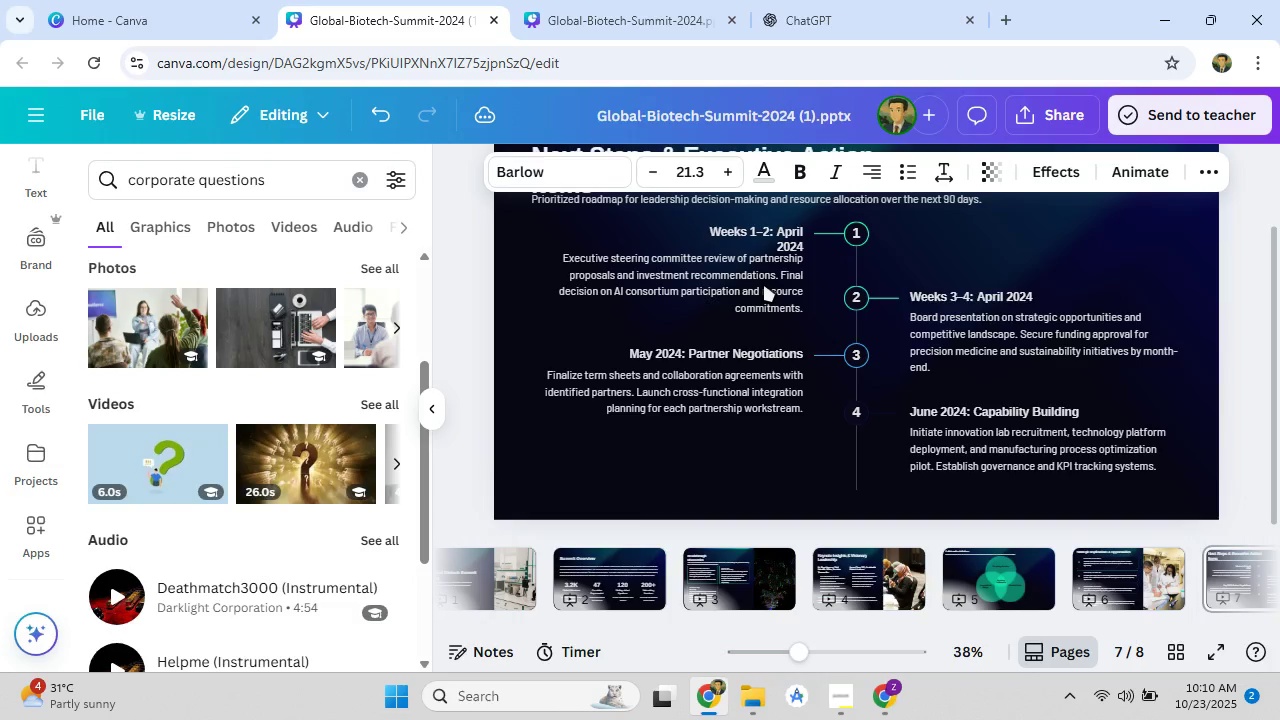 
key(ArrowDown)
 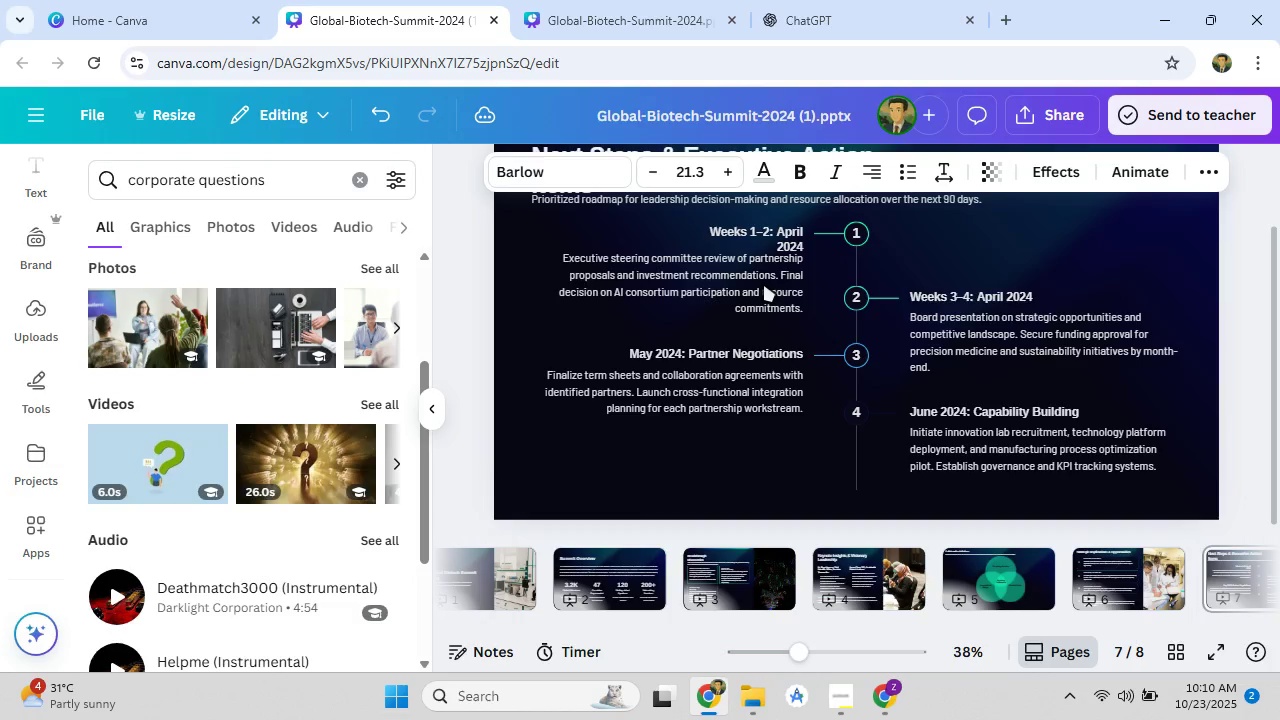 
key(ArrowDown)
 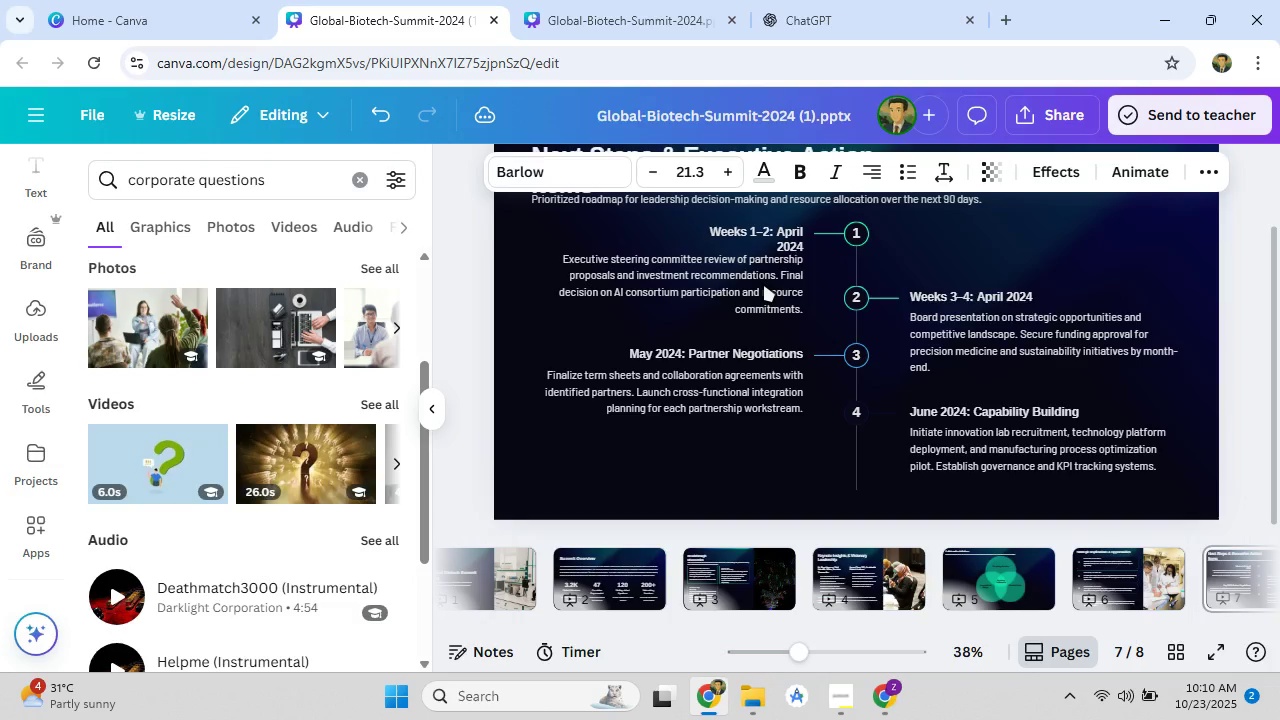 
key(ArrowDown)
 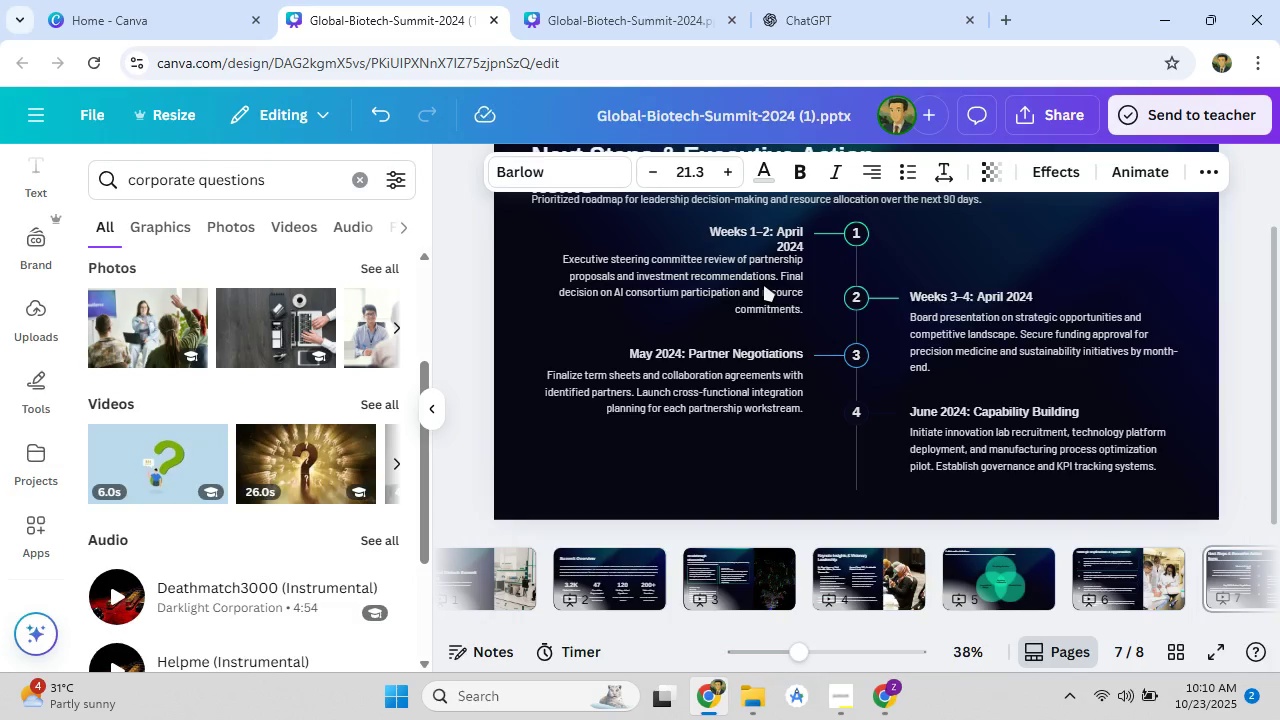 
key(ArrowDown)
 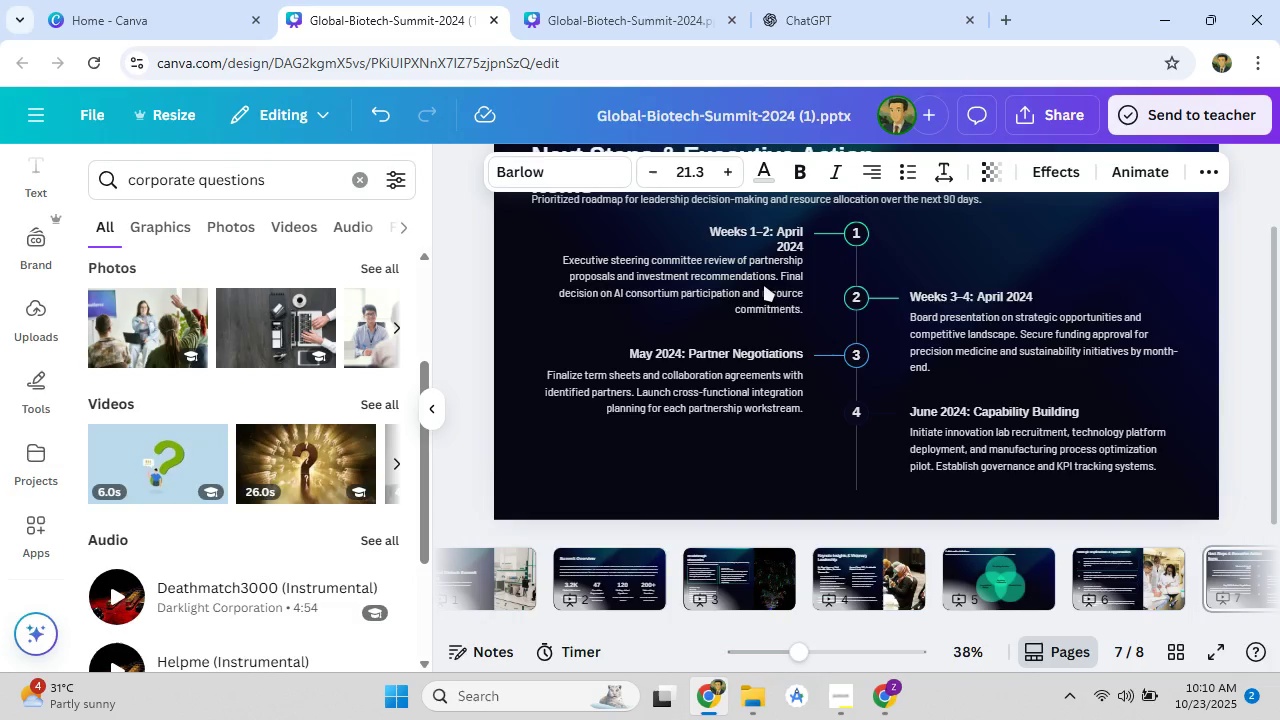 
key(ArrowDown)
 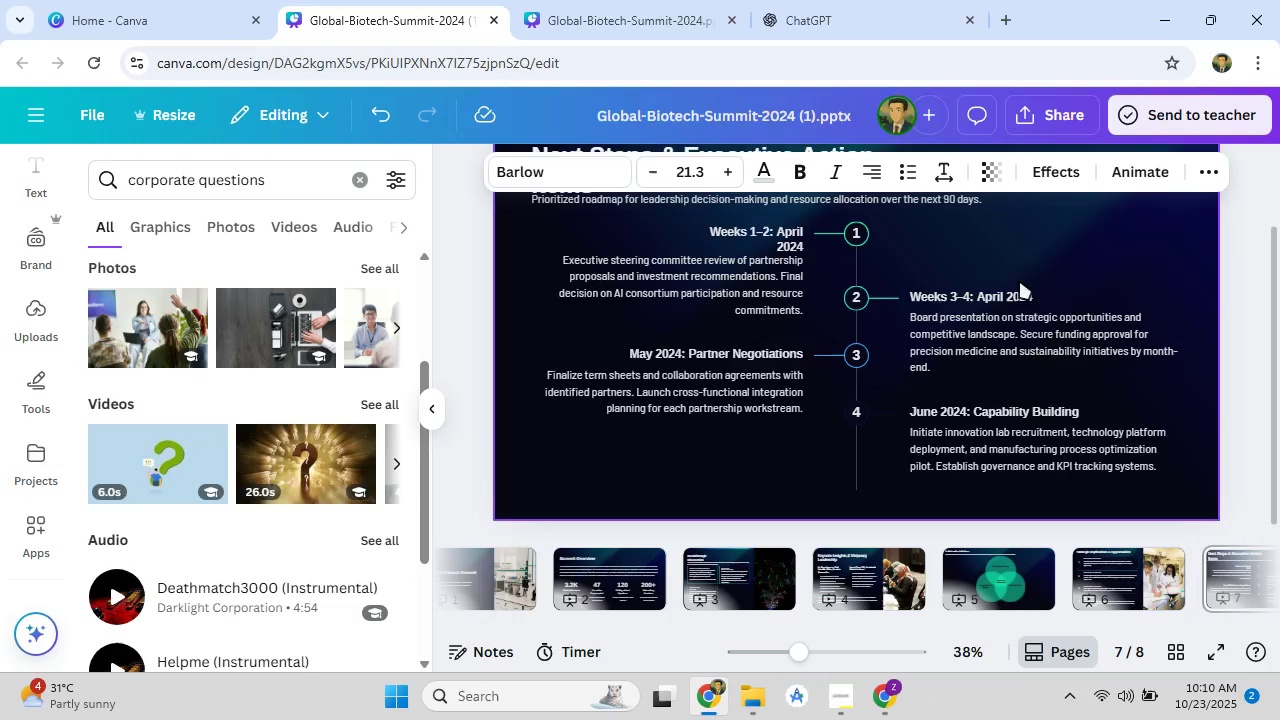 
scroll: coordinate [1036, 274], scroll_direction: up, amount: 3.0
 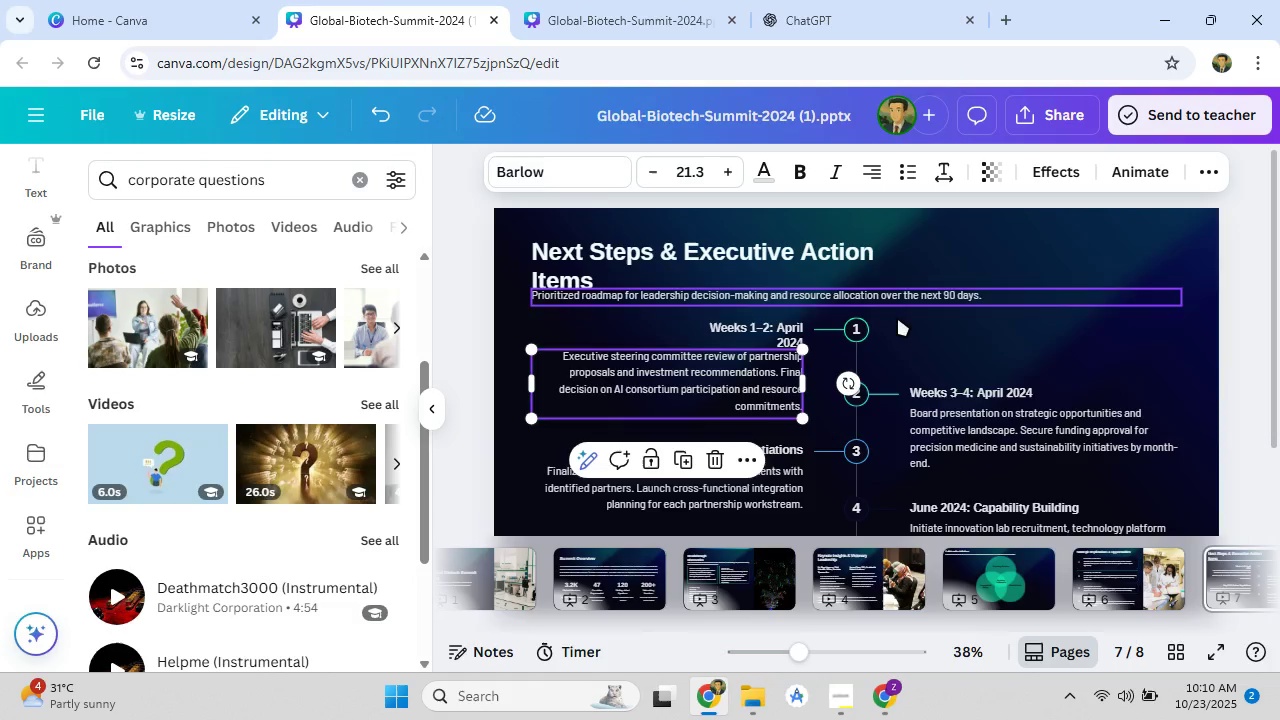 
left_click([895, 302])
 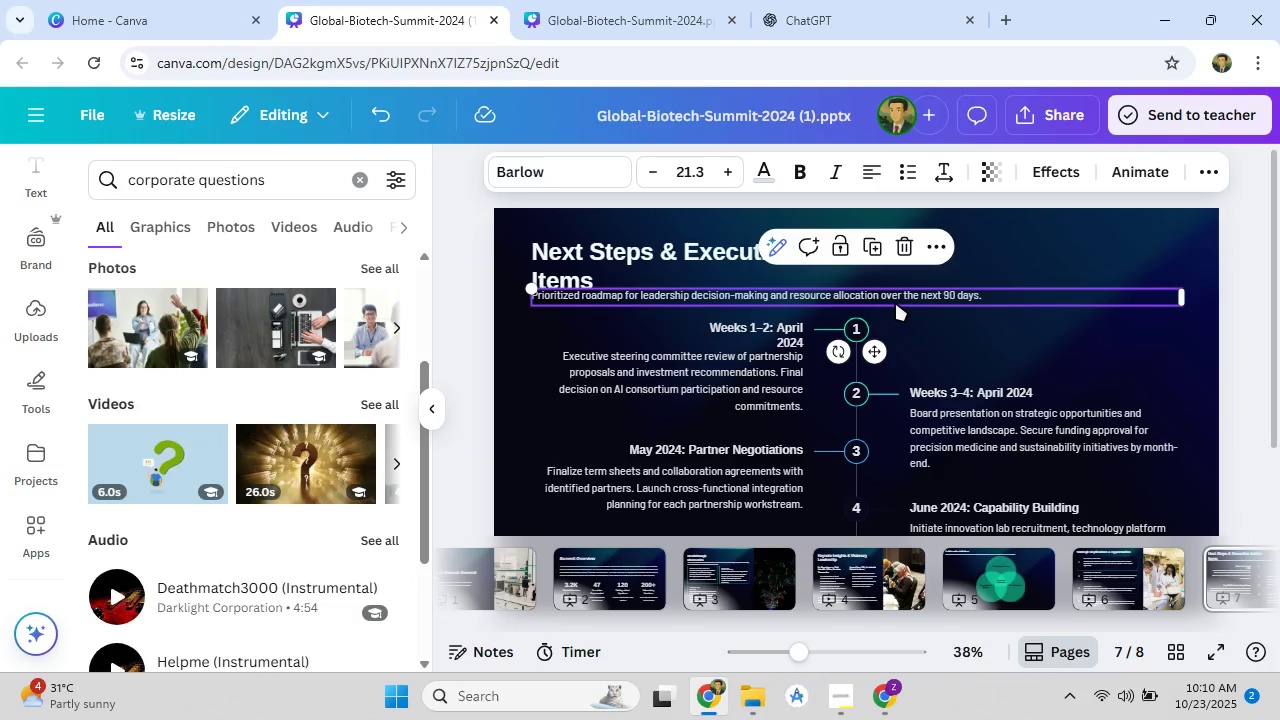 
key(ArrowDown)
 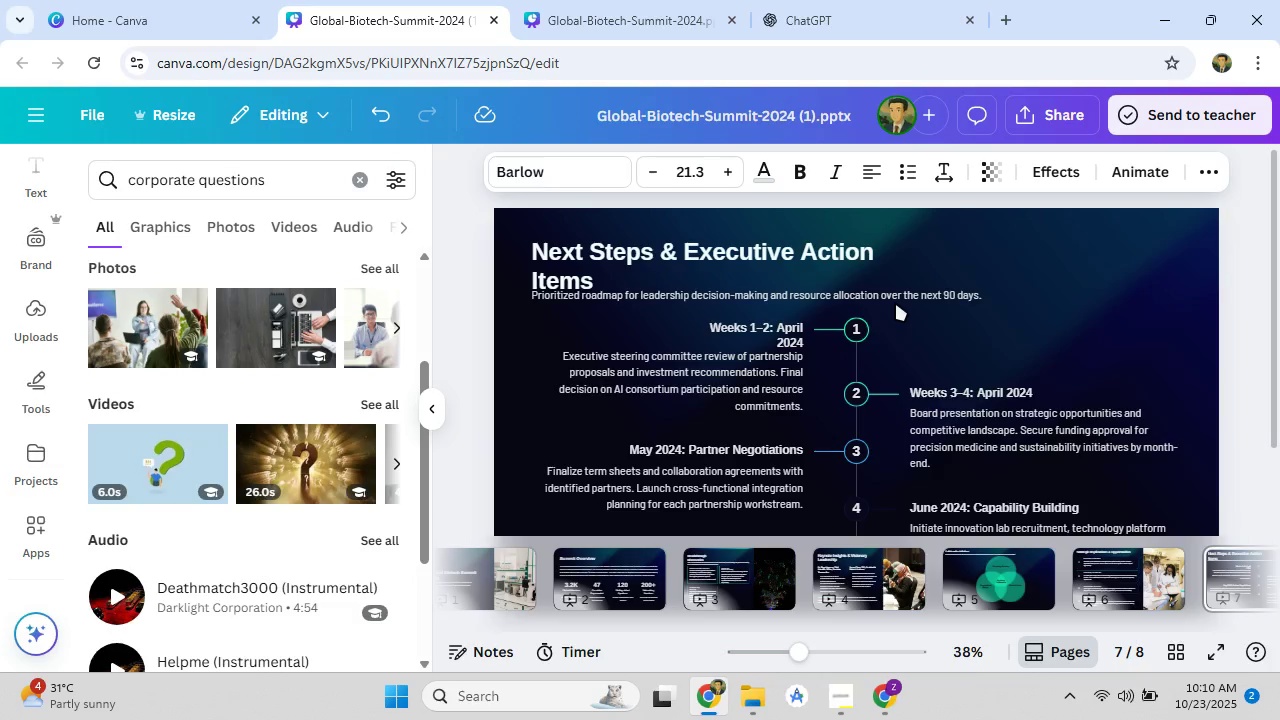 
key(ArrowDown)
 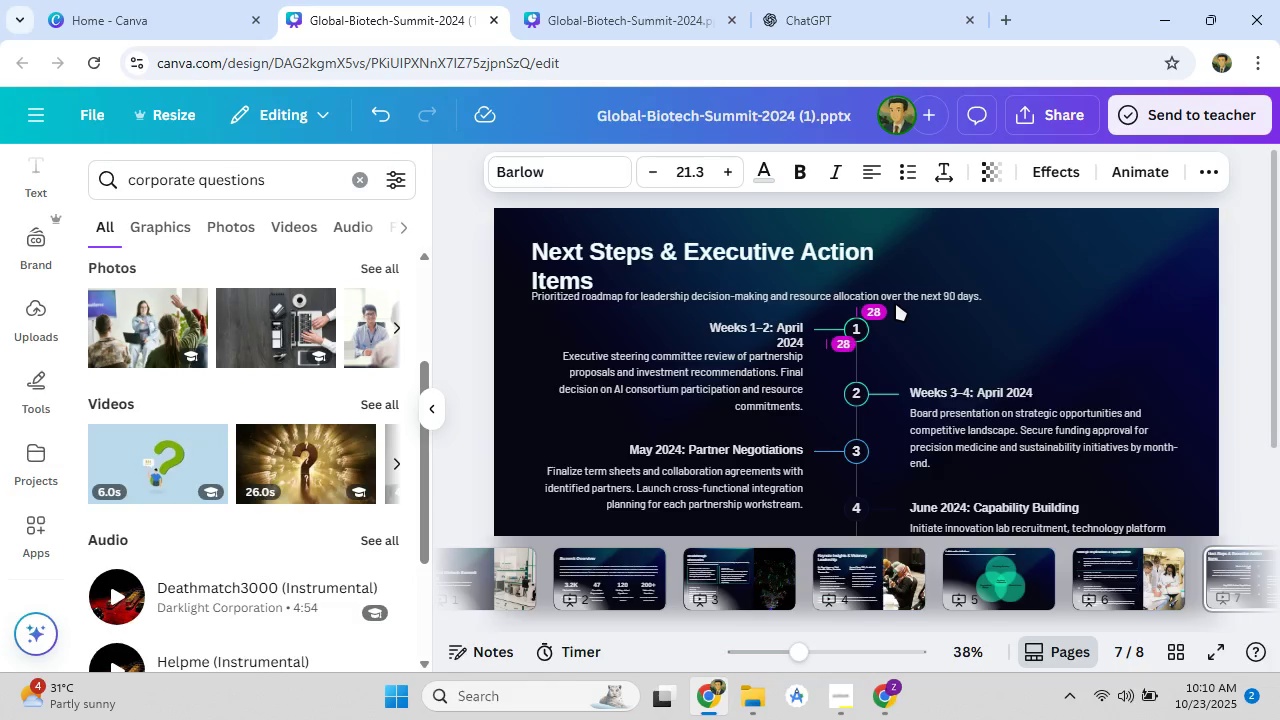 
key(ArrowDown)
 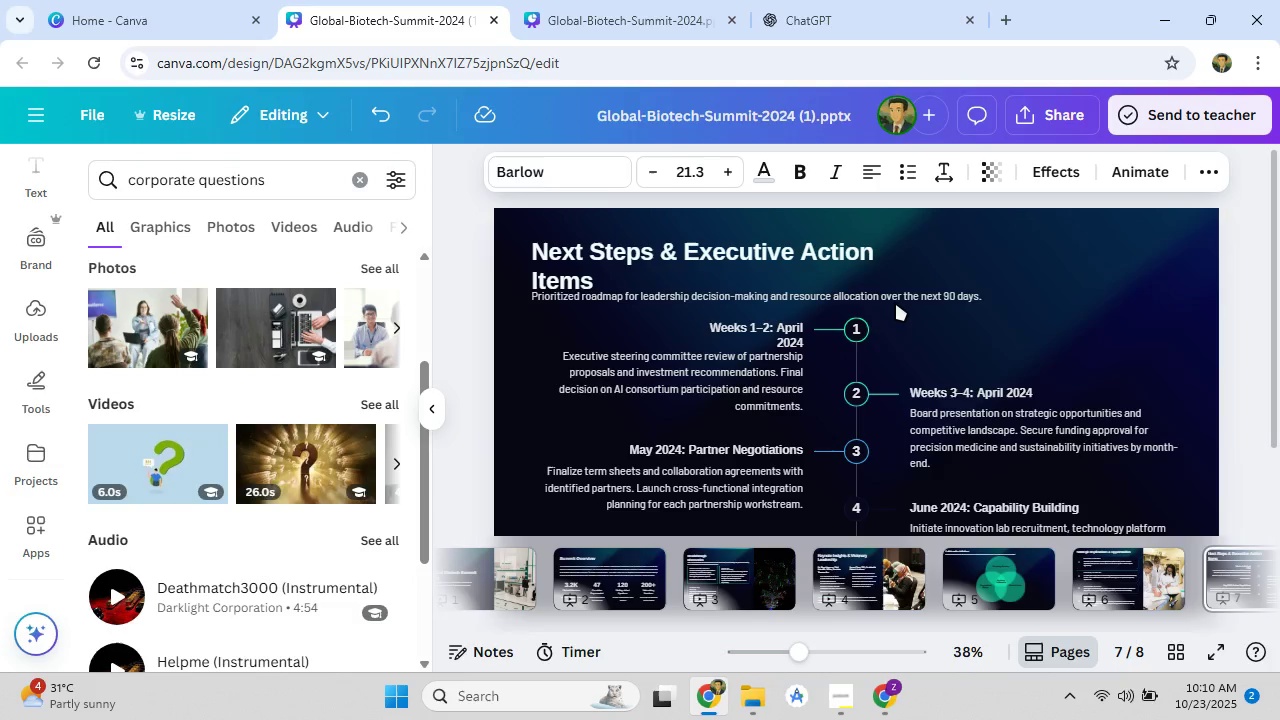 
key(ArrowDown)
 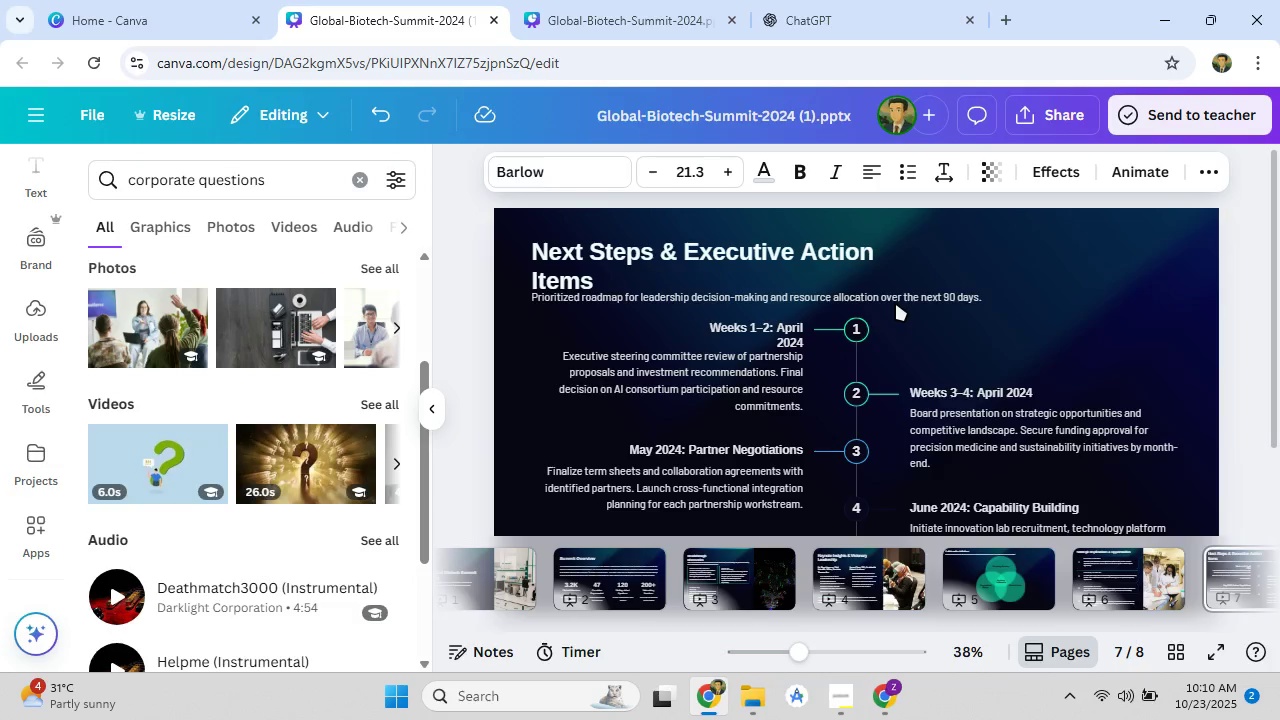 
key(ArrowDown)
 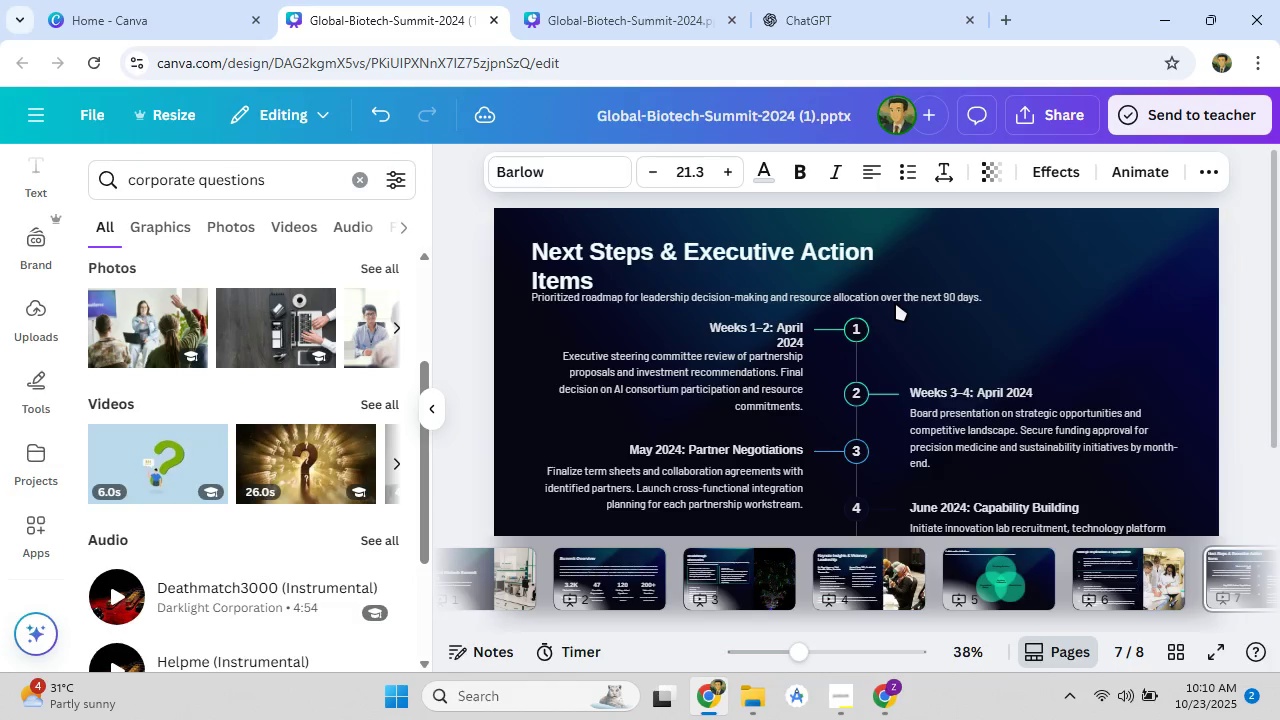 
key(ArrowDown)
 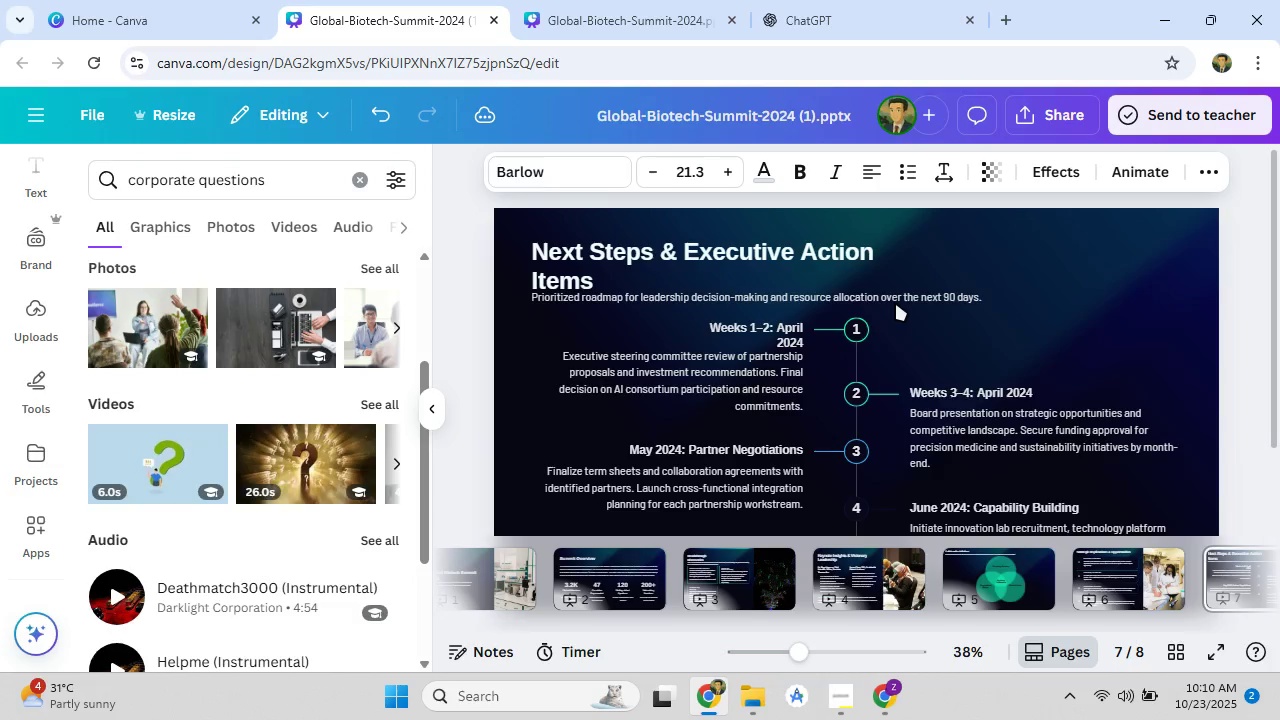 
key(ArrowDown)
 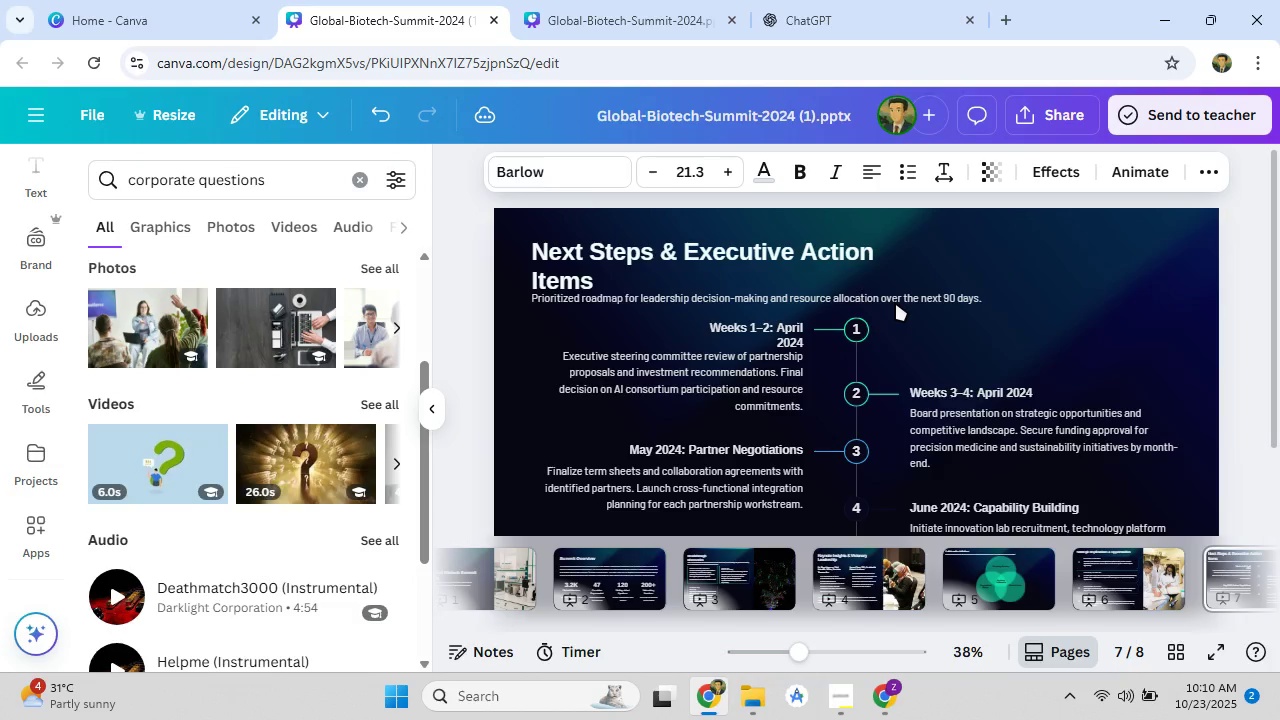 
key(ArrowDown)
 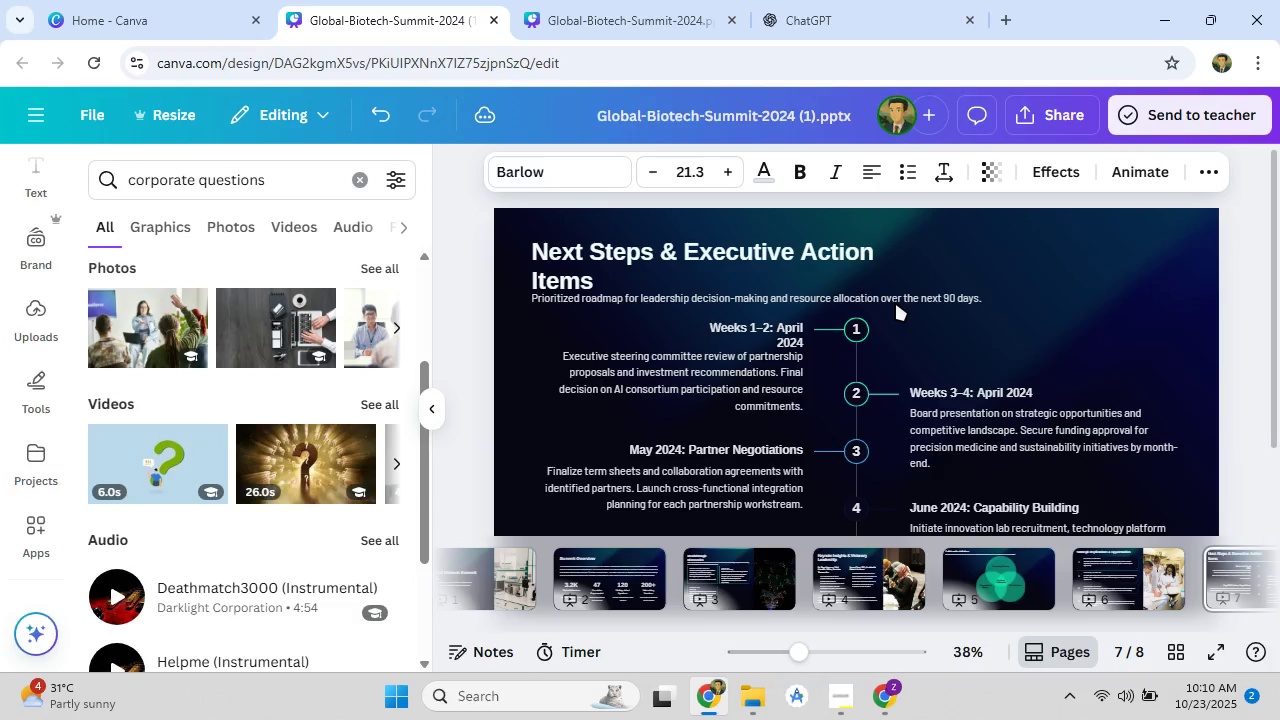 
key(ArrowDown)
 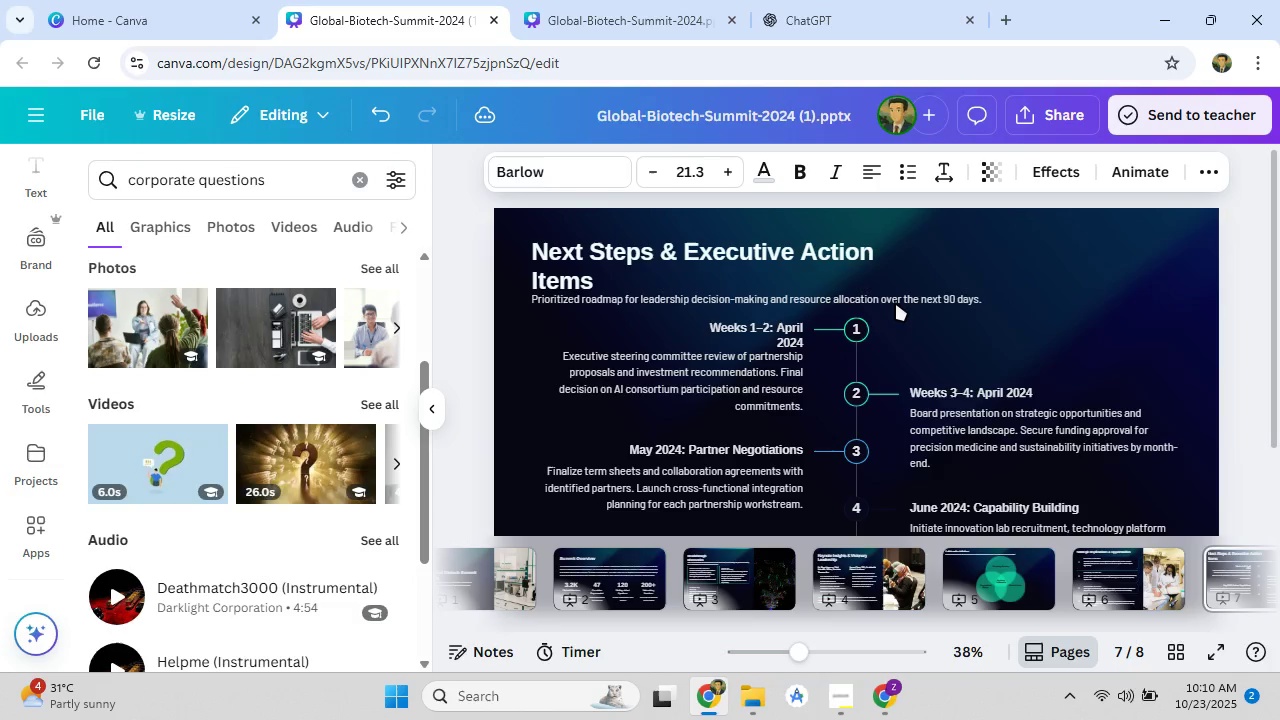 
key(ArrowDown)
 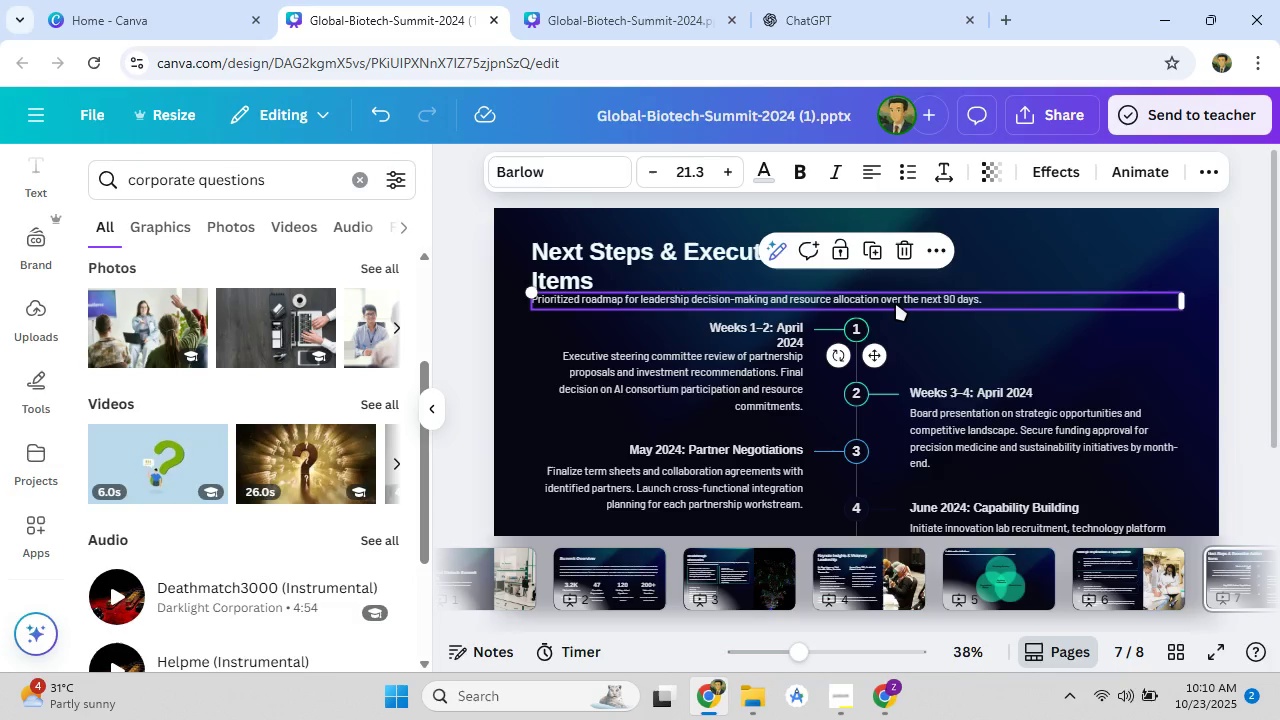 
key(Control+S)
 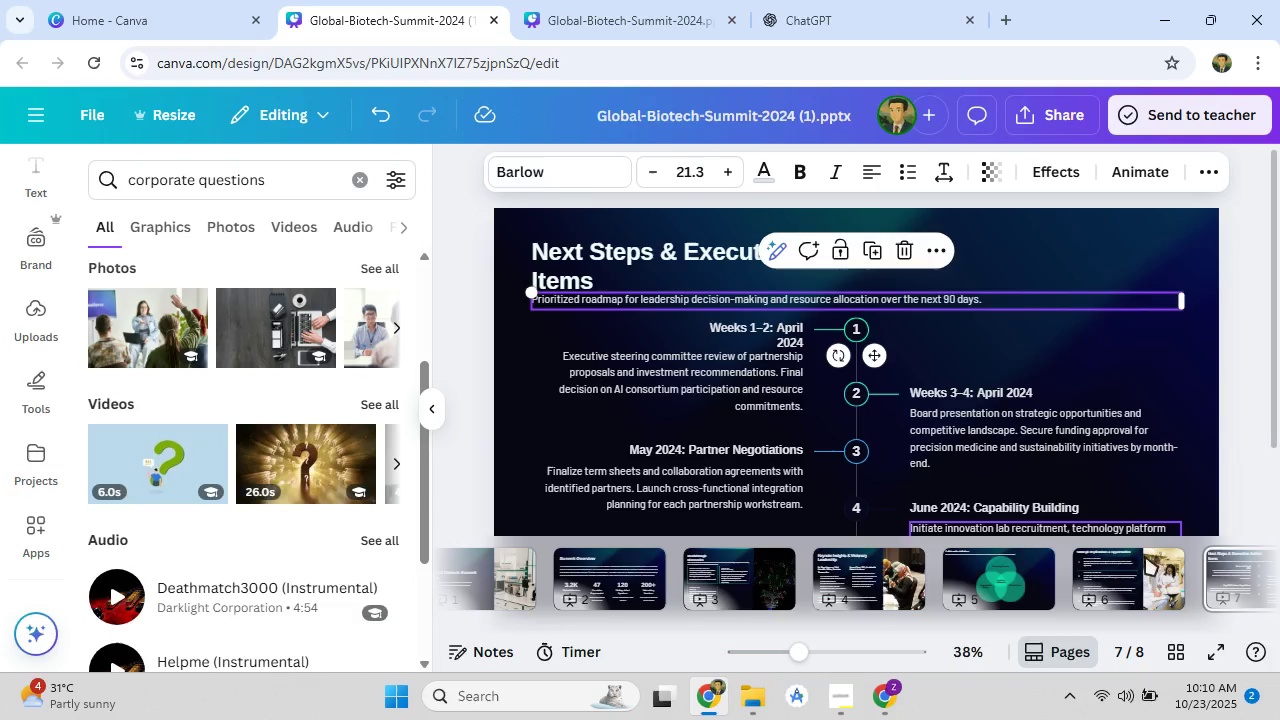 
left_click([1140, 571])
 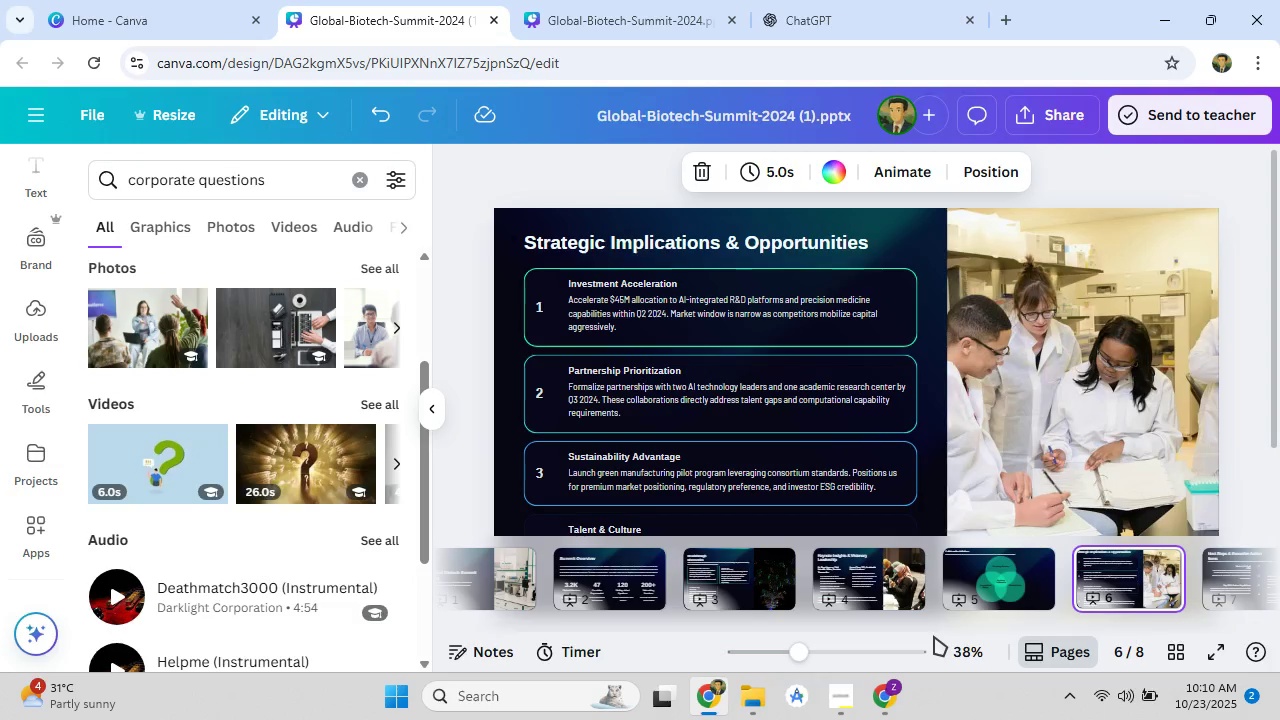 
left_click_drag(start_coordinate=[936, 629], to_coordinate=[1093, 631])
 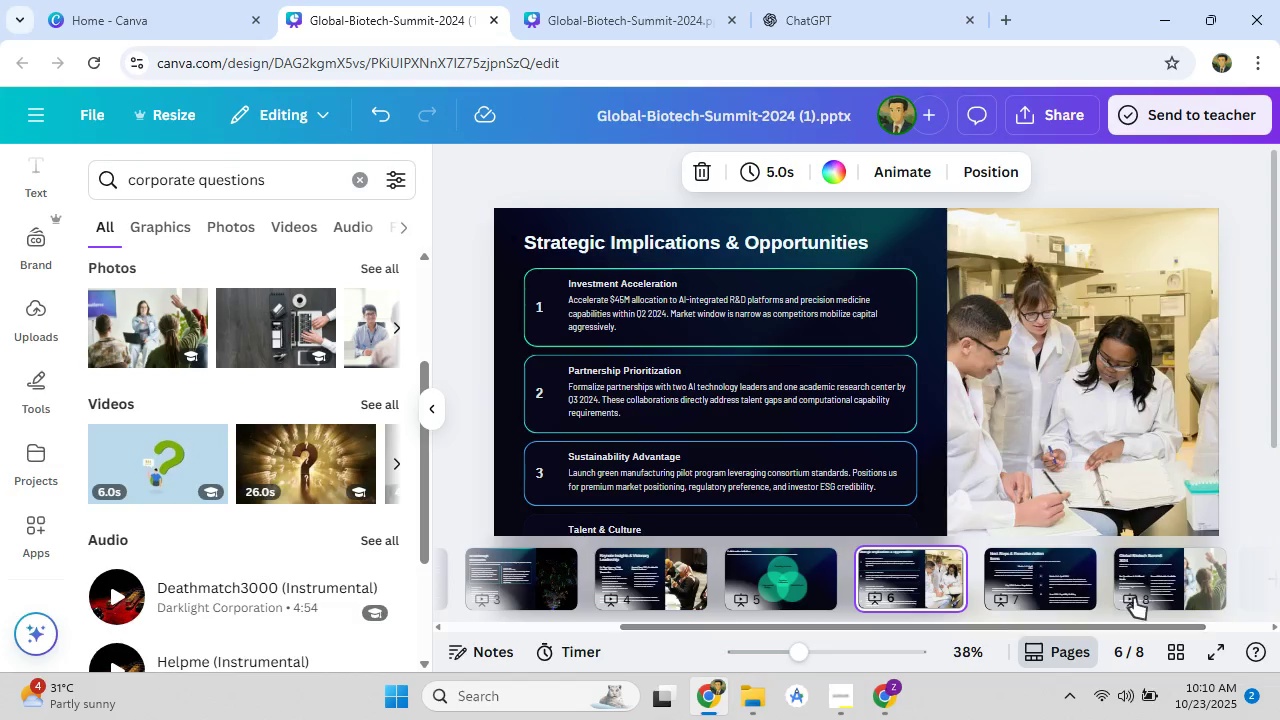 
left_click([1154, 582])
 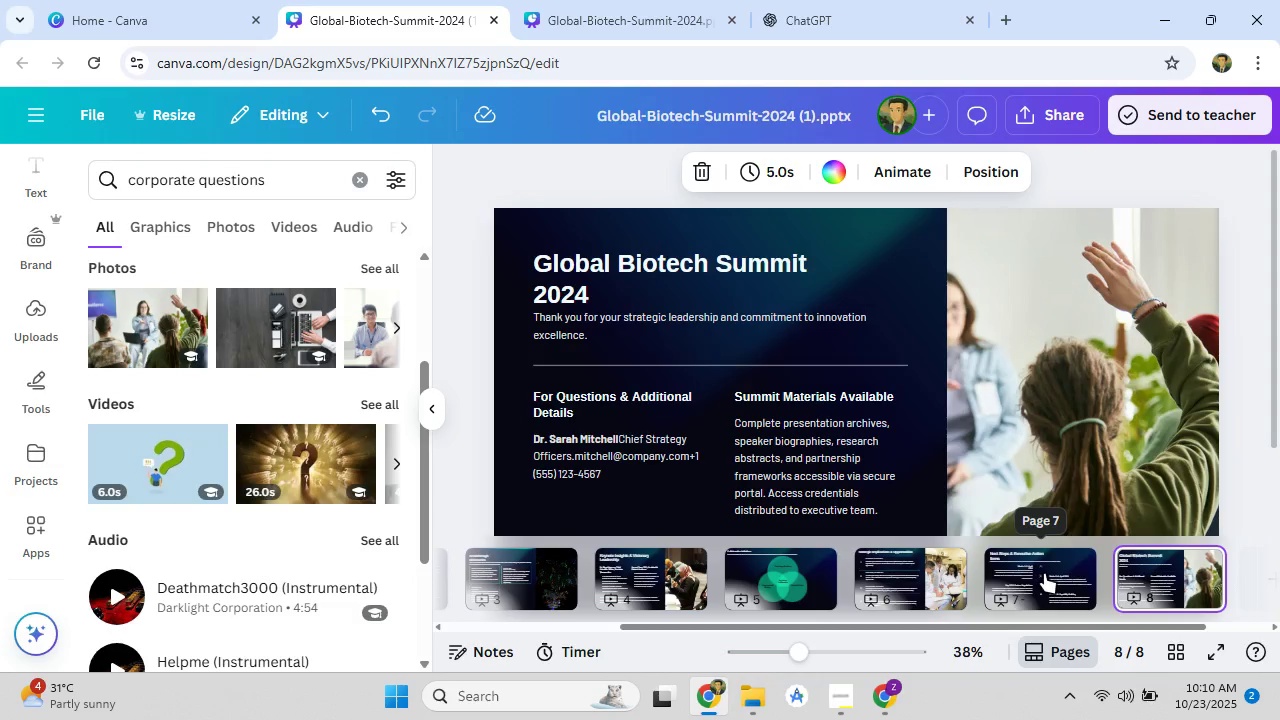 
left_click([1044, 573])
 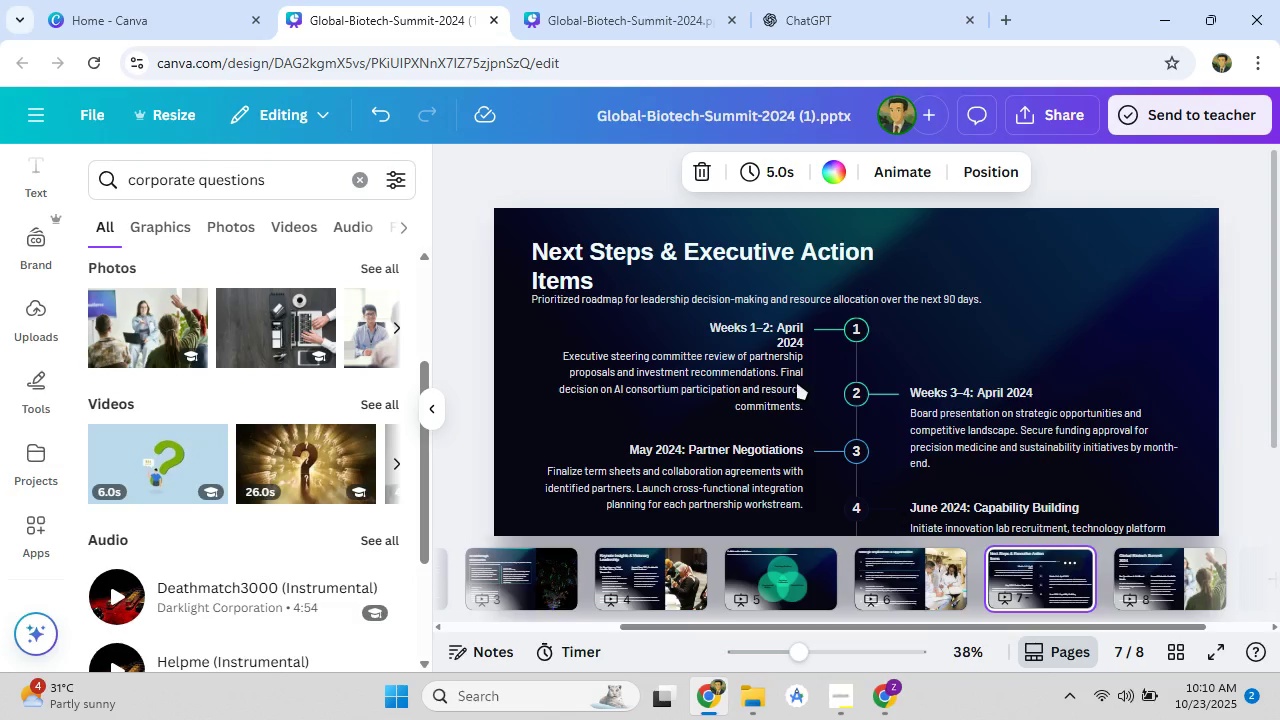 
scroll: coordinate [787, 372], scroll_direction: down, amount: 3.0
 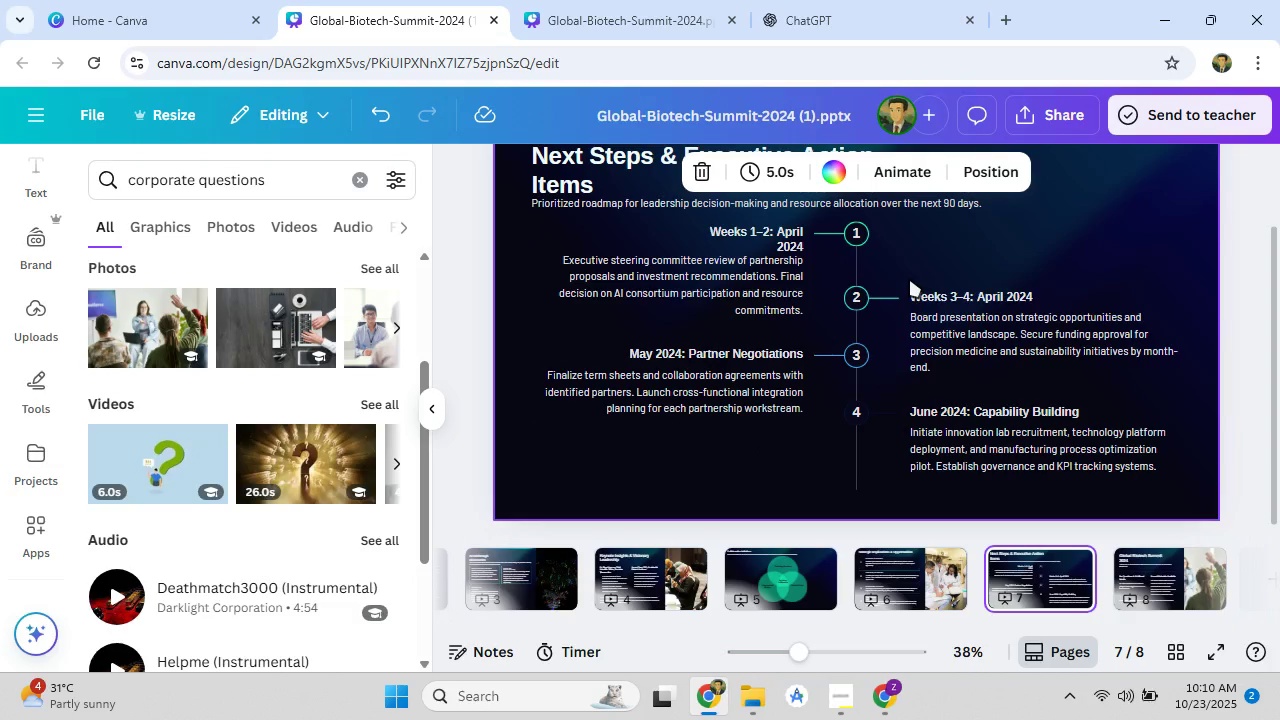 
wait(5.02)
 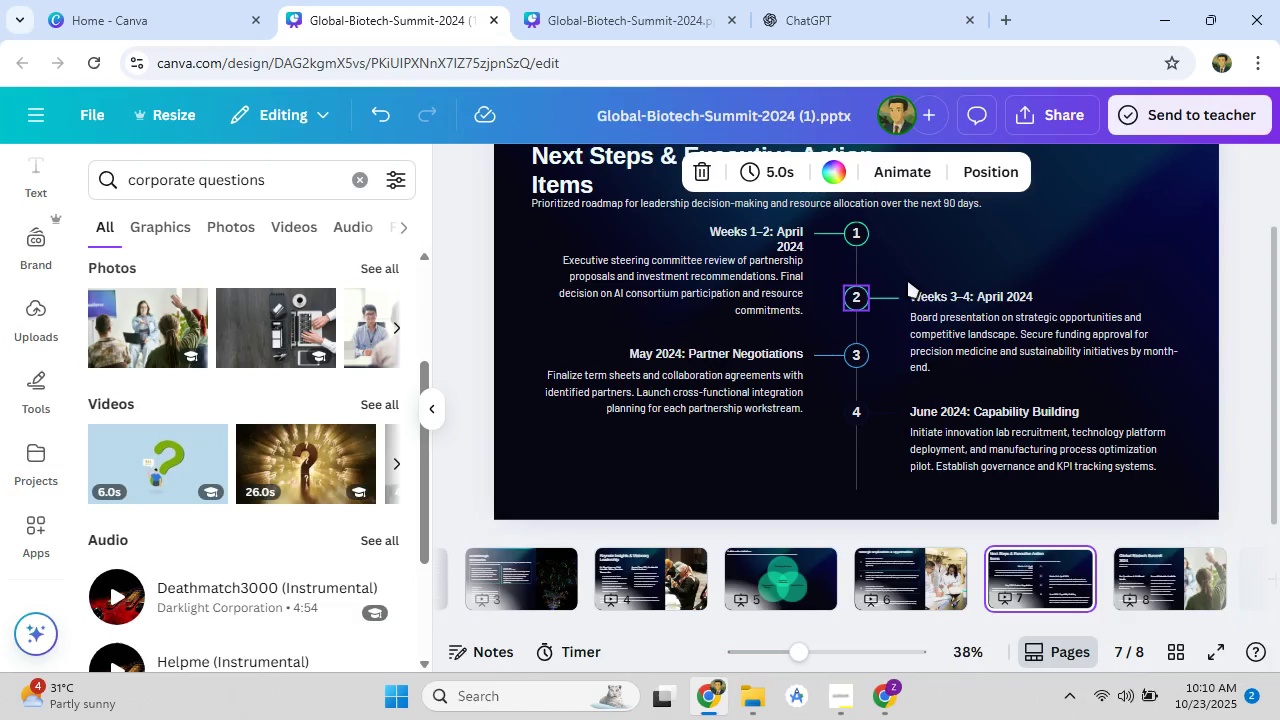 
scroll: coordinate [910, 280], scroll_direction: down, amount: 5.0
 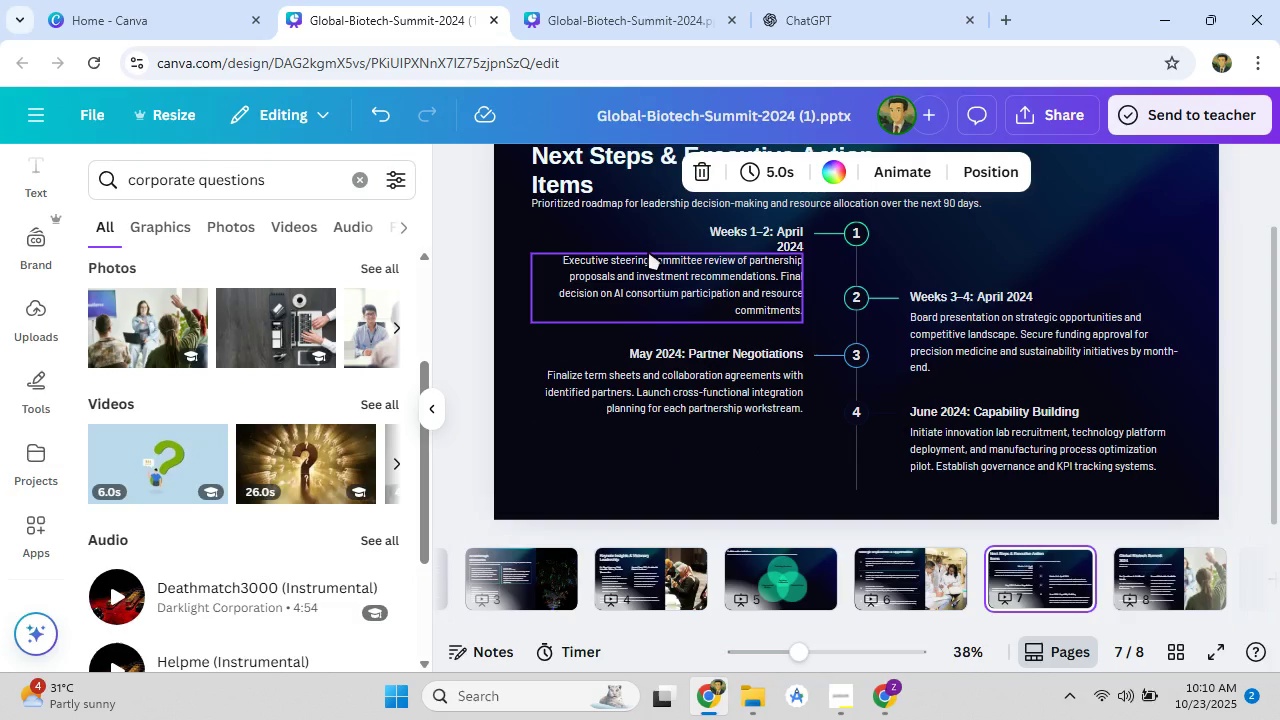 
left_click([648, 251])
 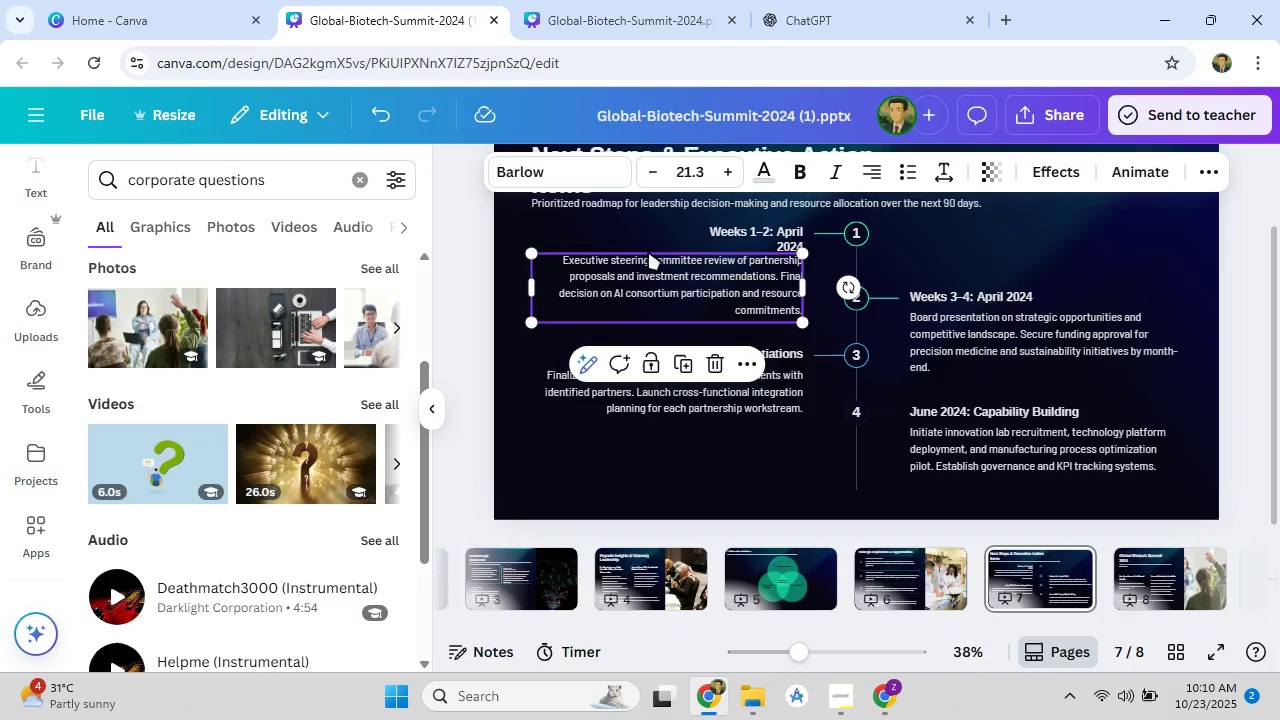 
key(ArrowDown)
 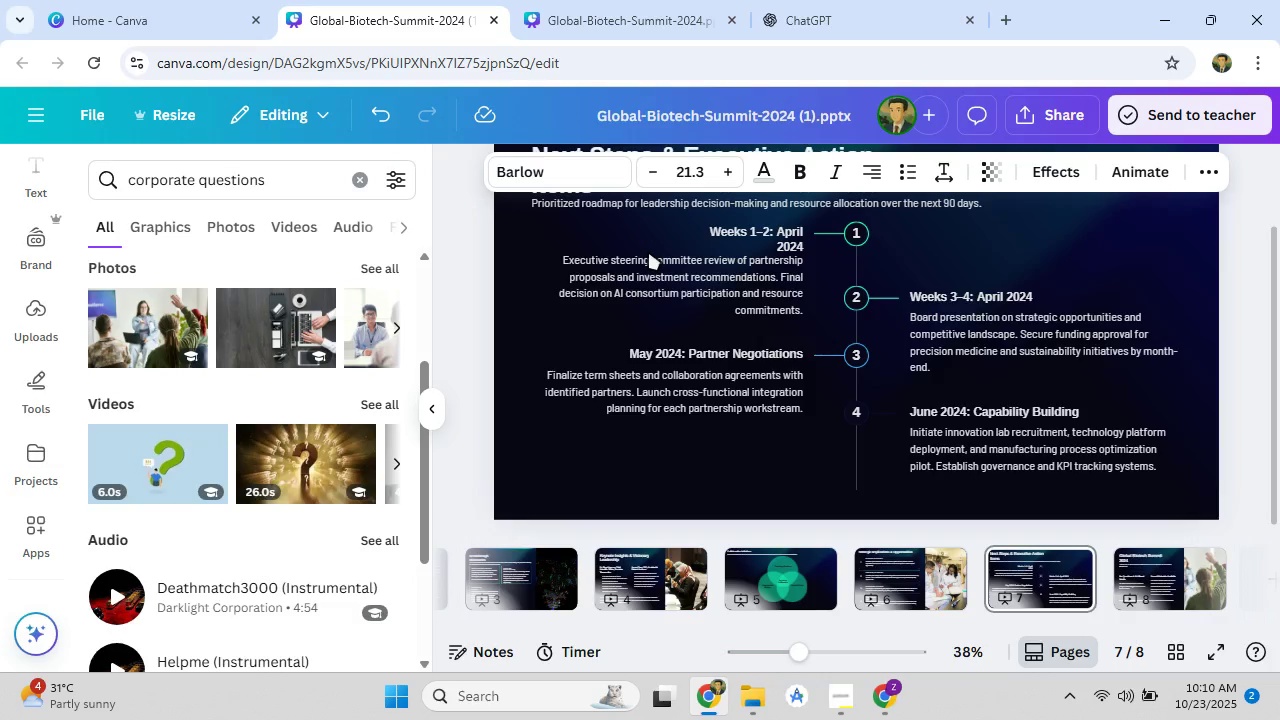 
key(ArrowDown)
 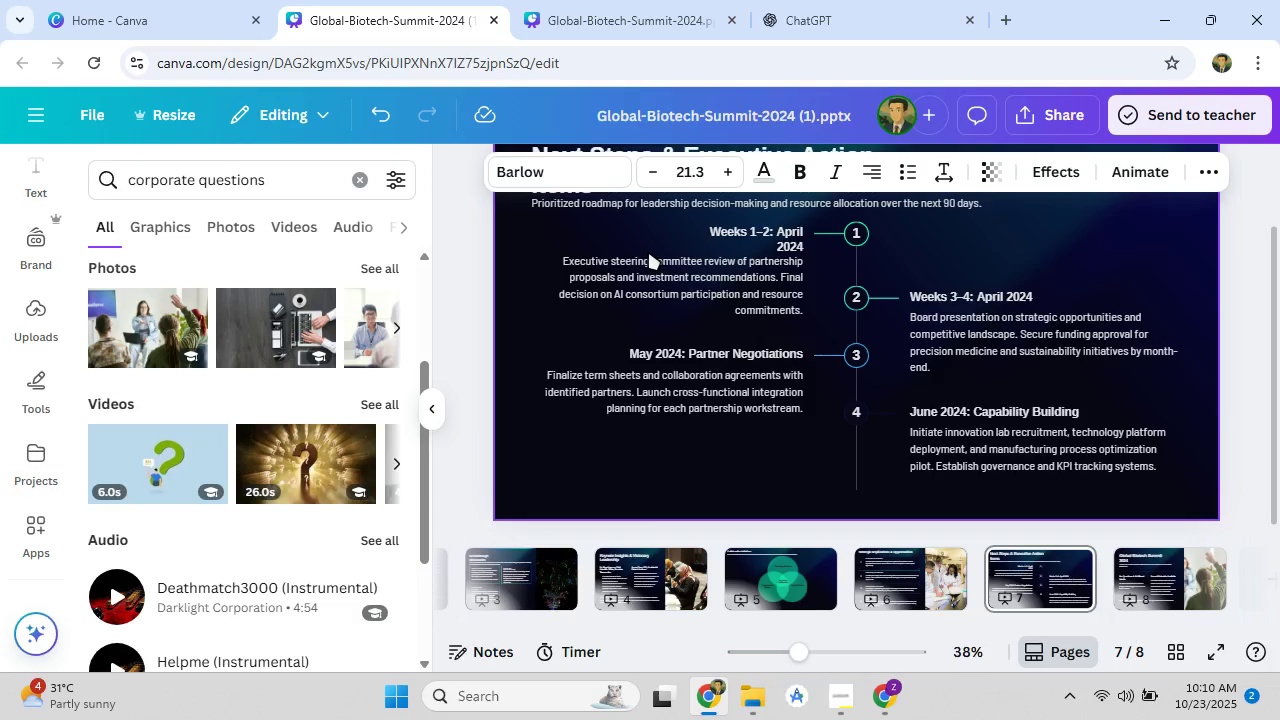 
key(ArrowDown)
 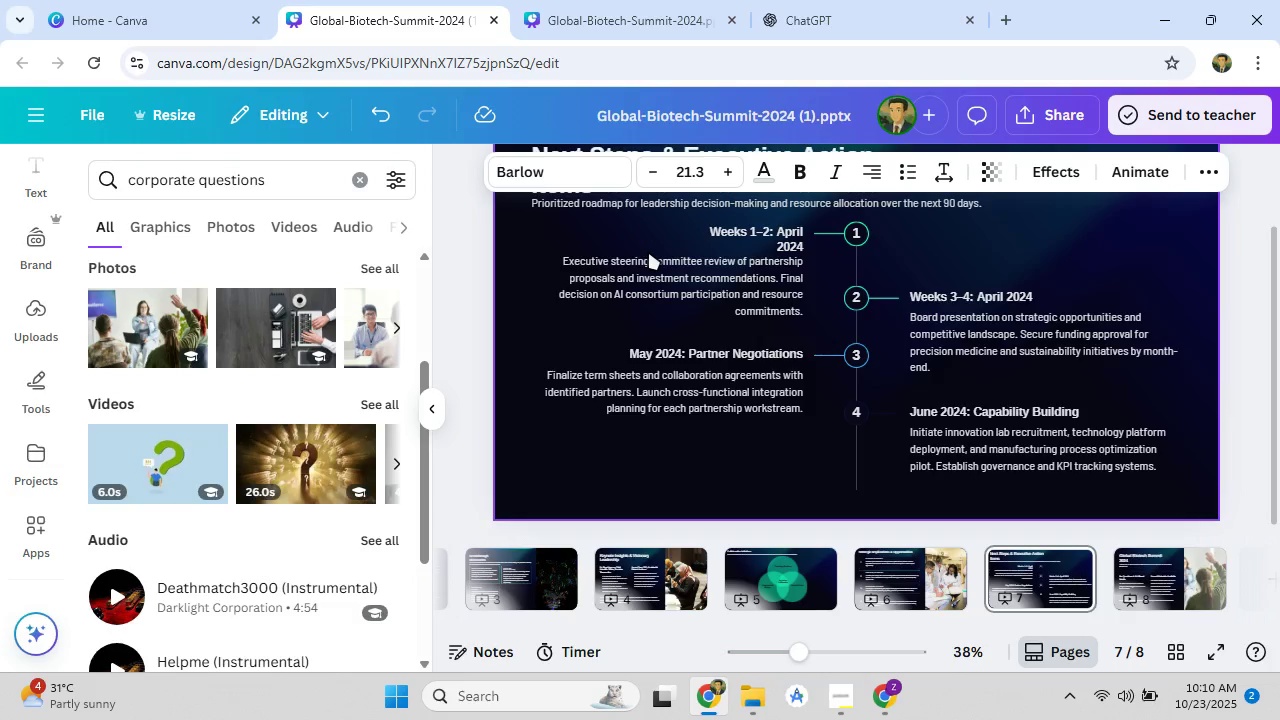 
key(ArrowDown)
 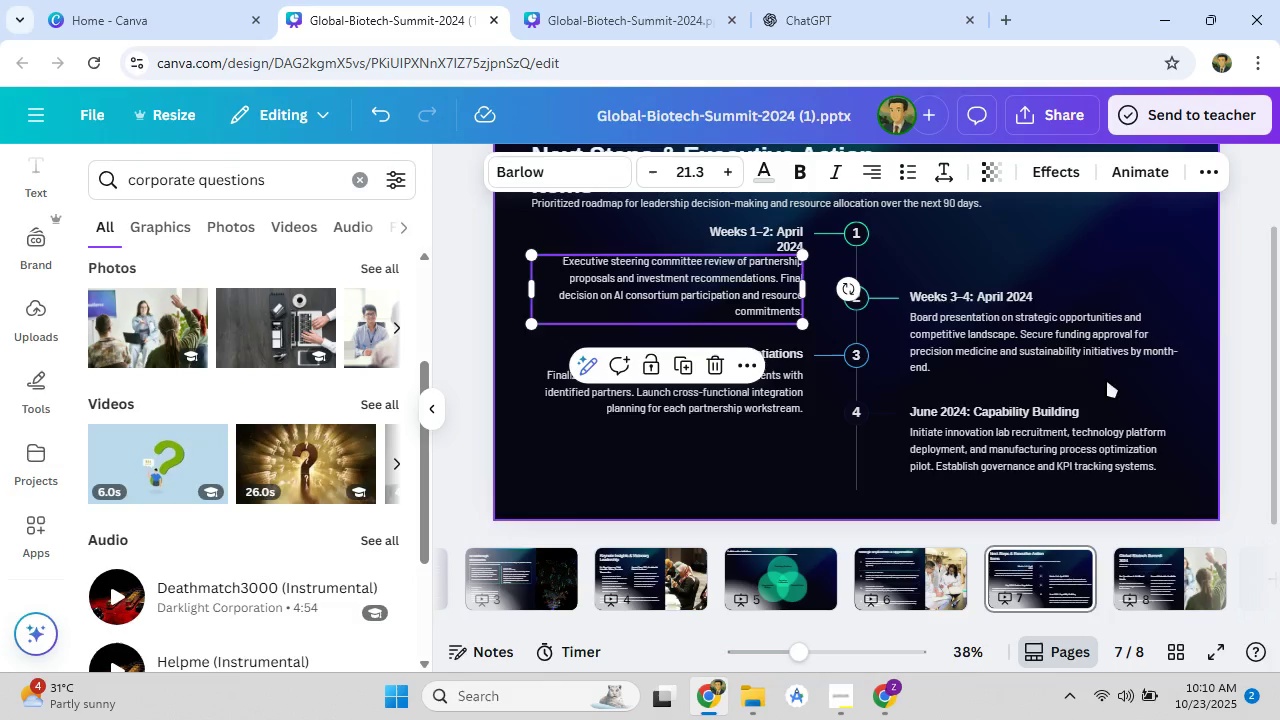 
left_click([1121, 256])
 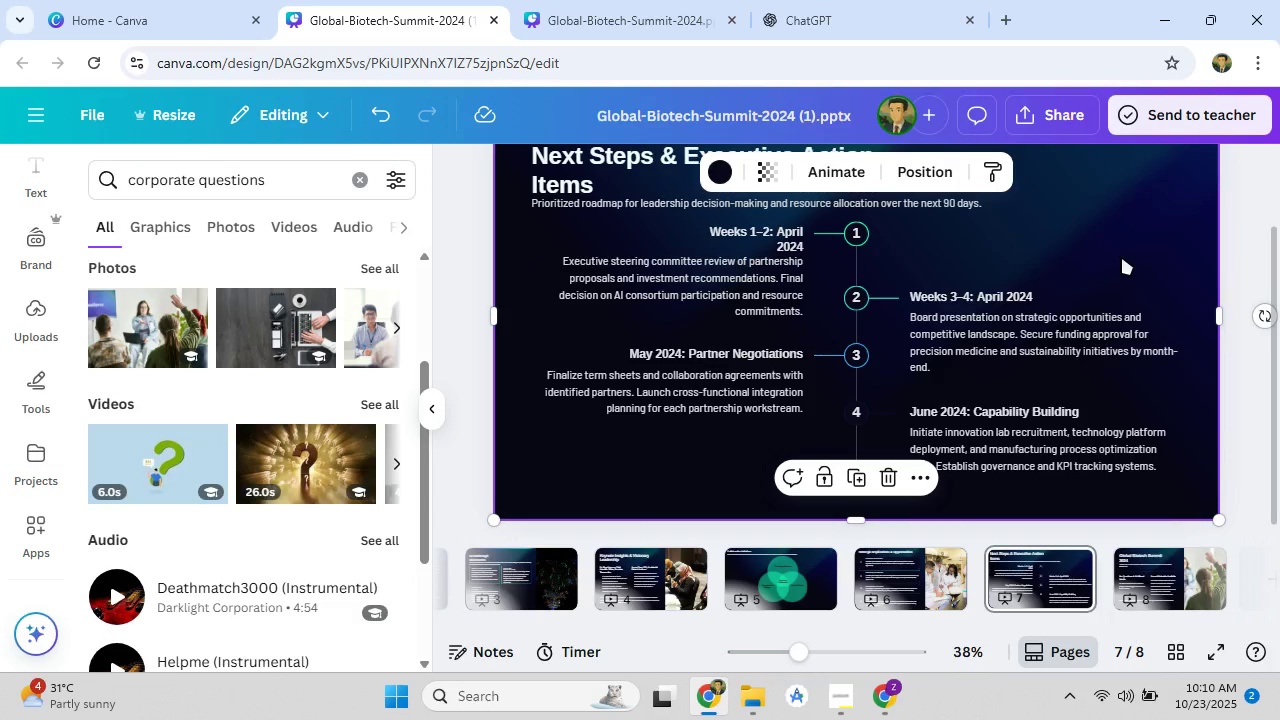 
scroll: coordinate [1121, 256], scroll_direction: up, amount: 4.0
 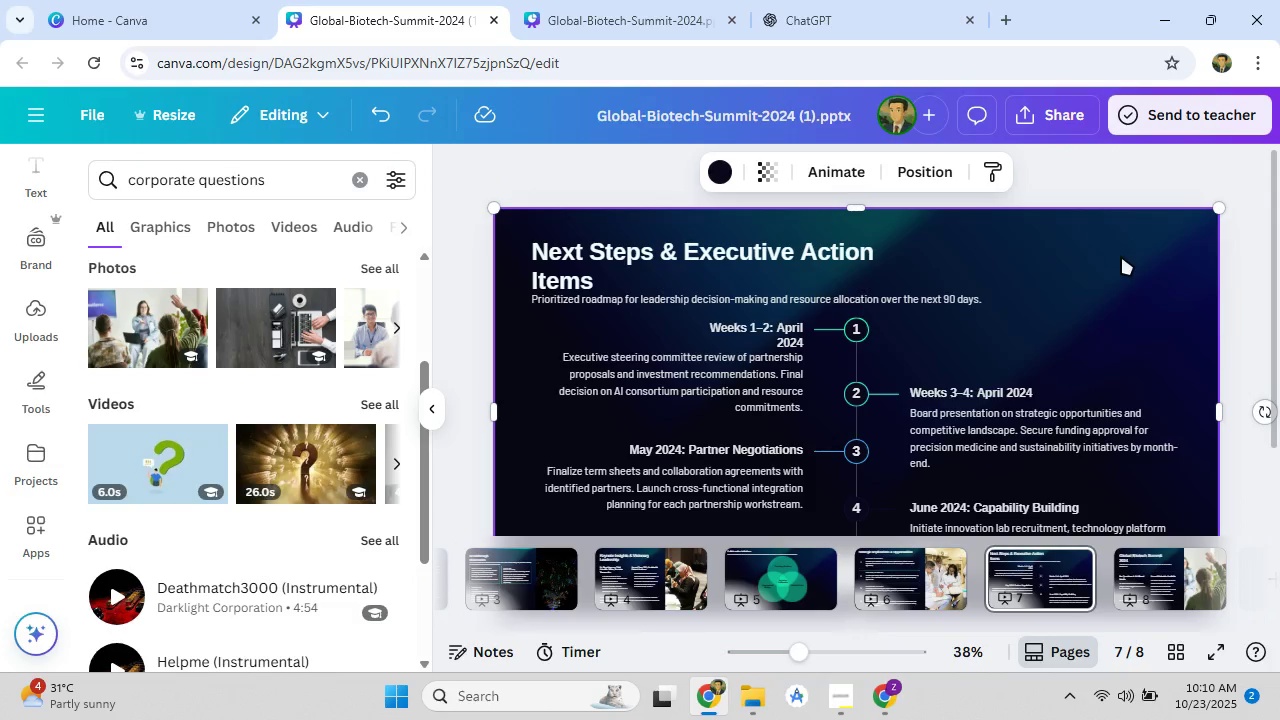 
key(Control+S)
 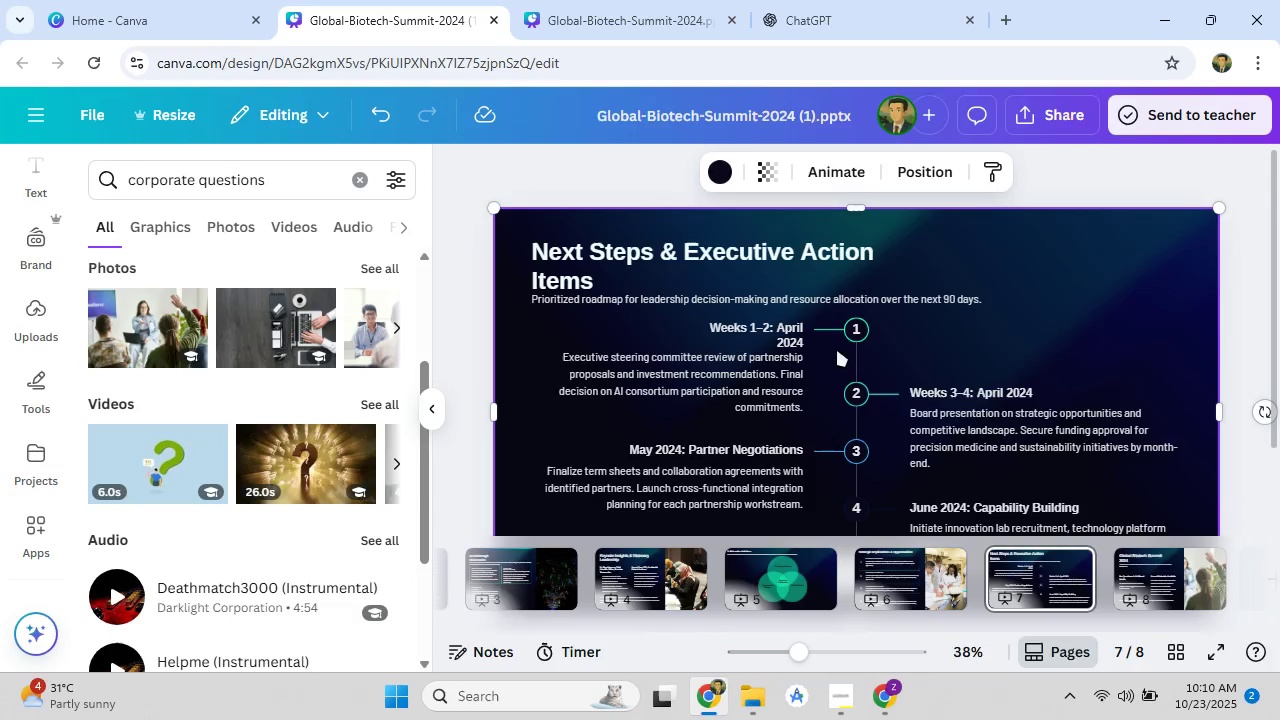 
left_click([859, 300])
 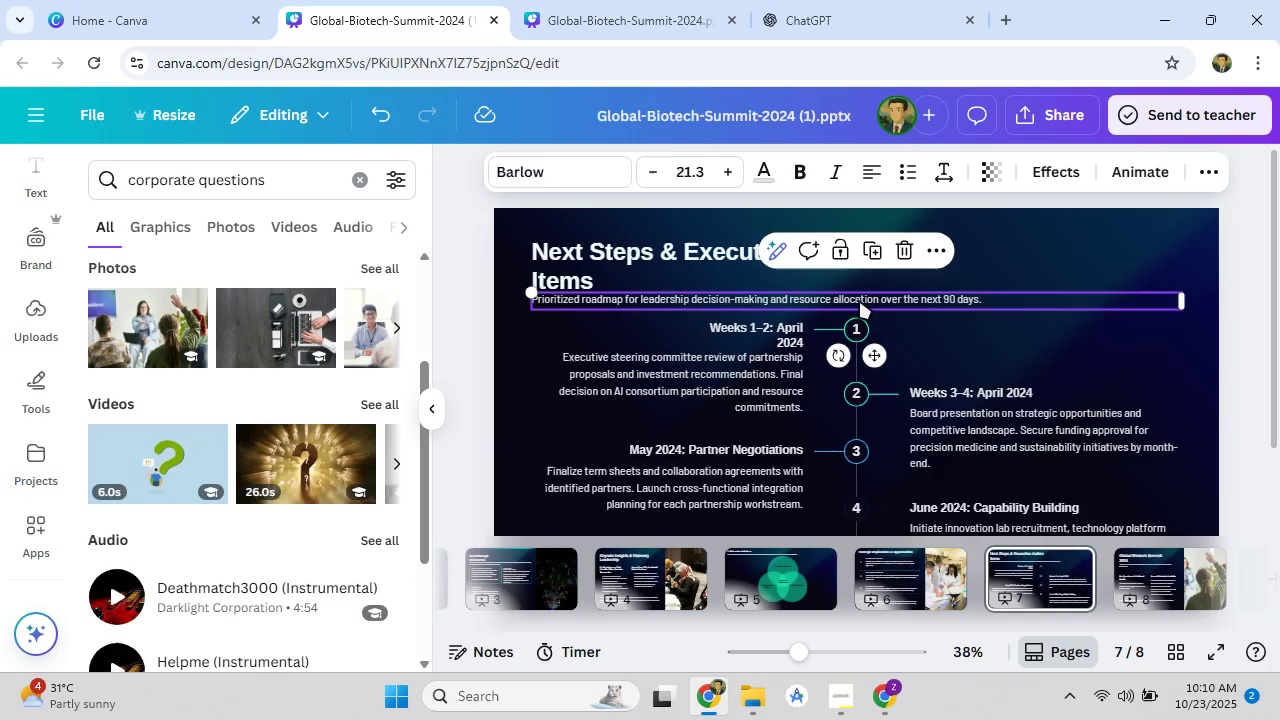 
key(ArrowDown)
 